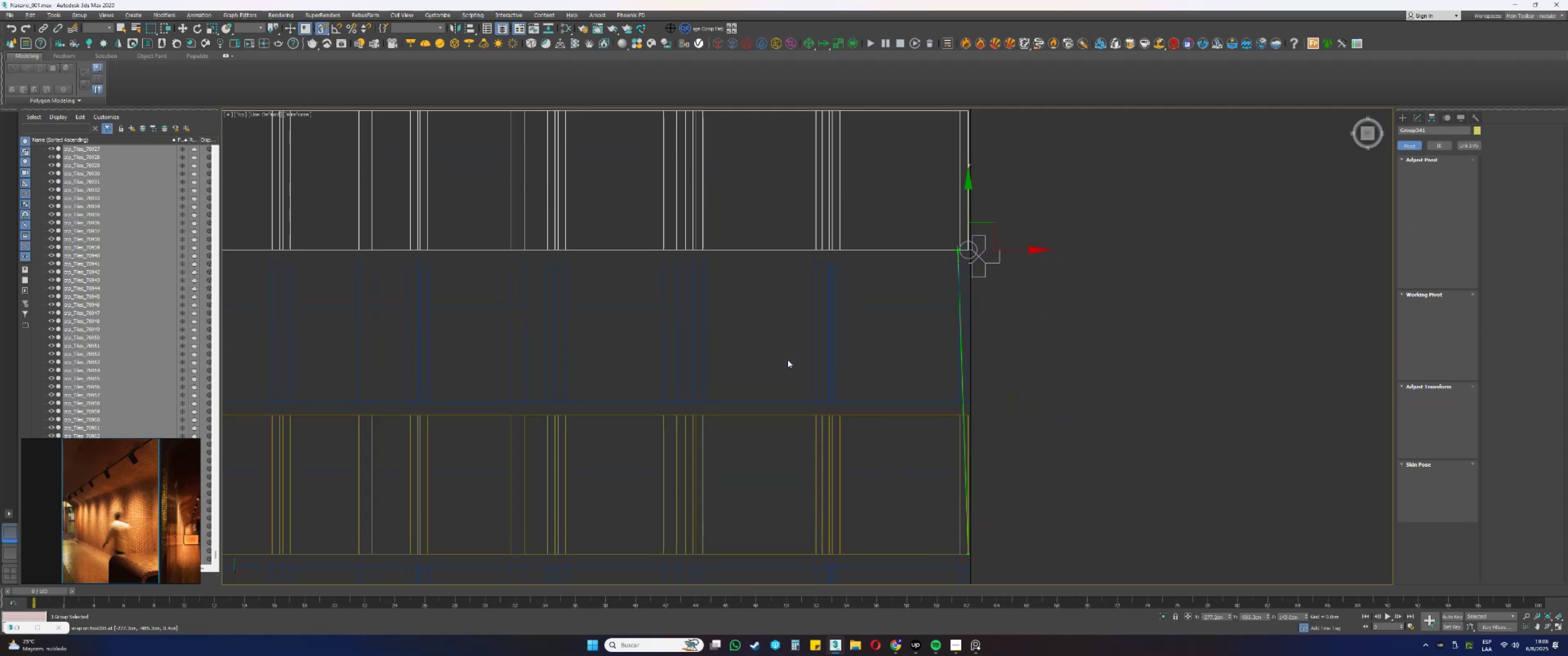 
scroll: coordinate [873, 303], scroll_direction: down, amount: 42.0
 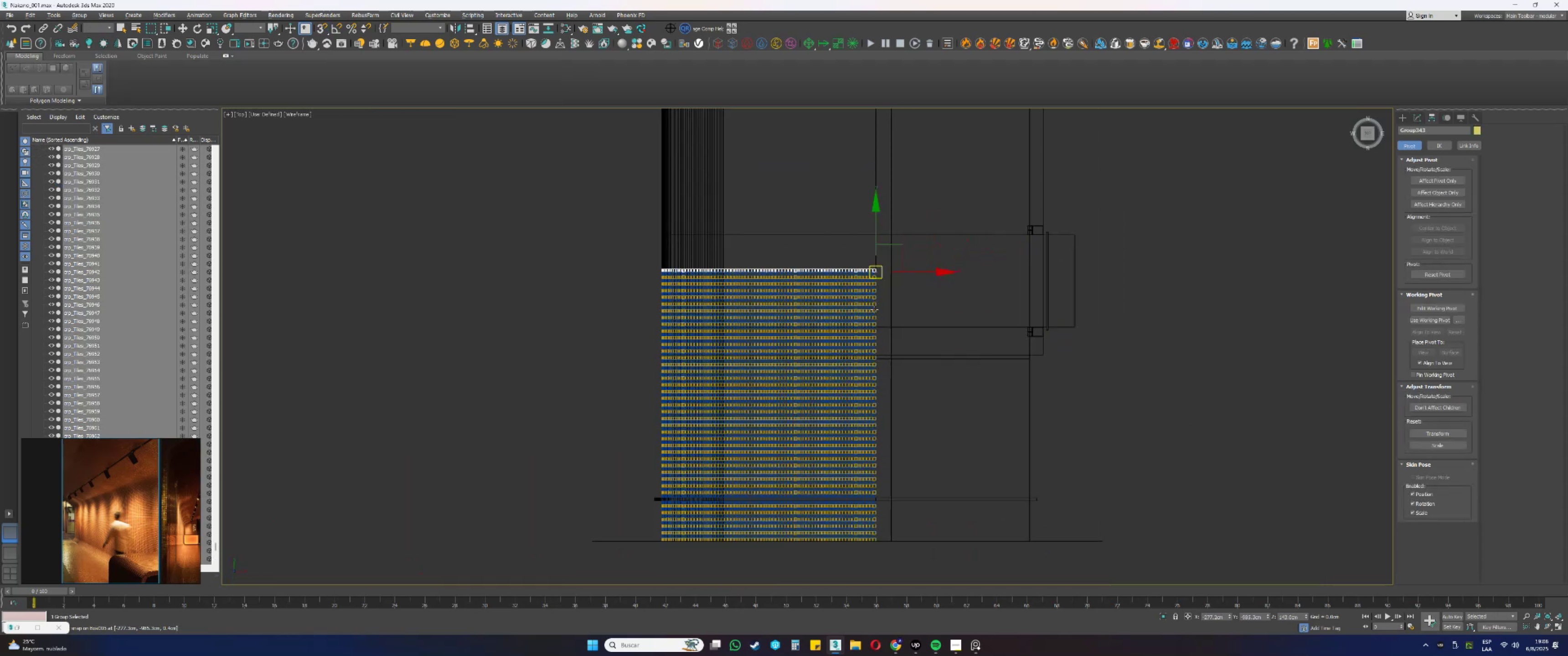 
hold_key(key=AltLeft, duration=1.32)
 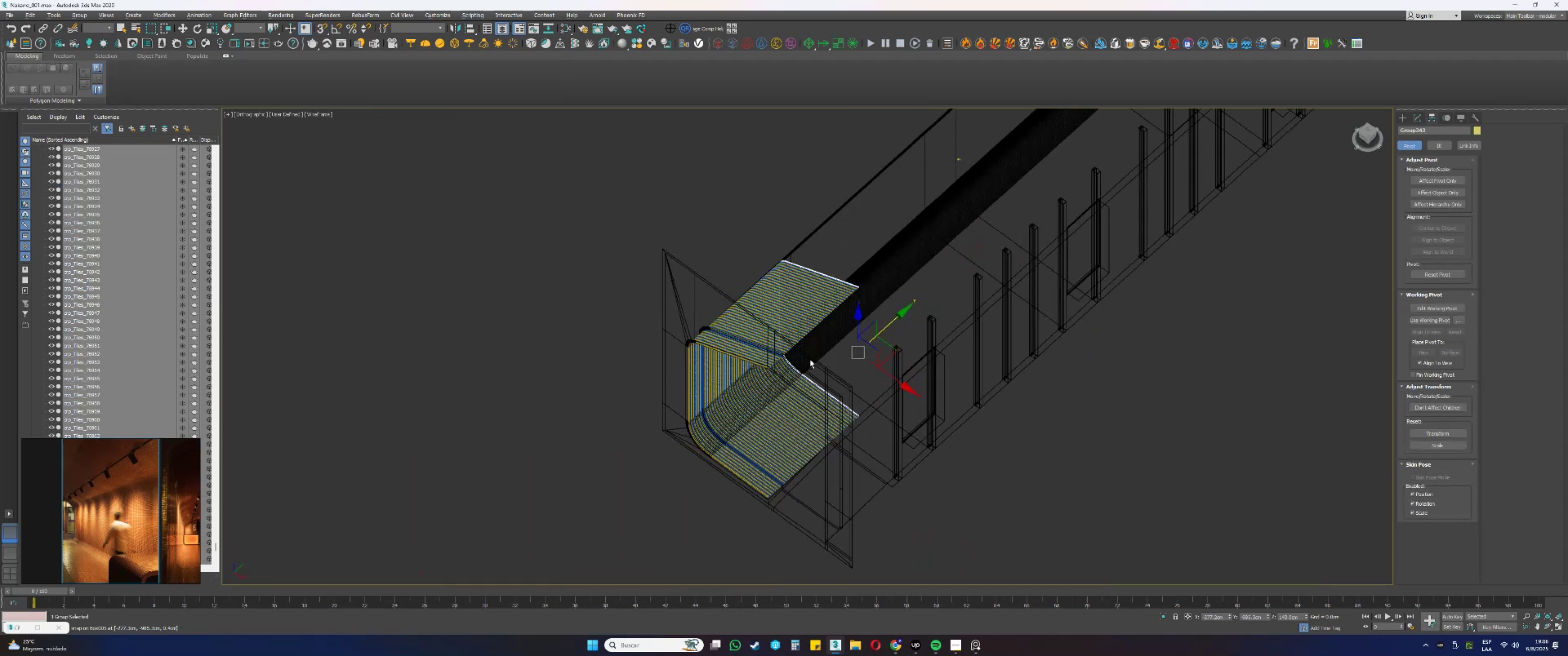 
hold_key(key=AltLeft, duration=1.5)
 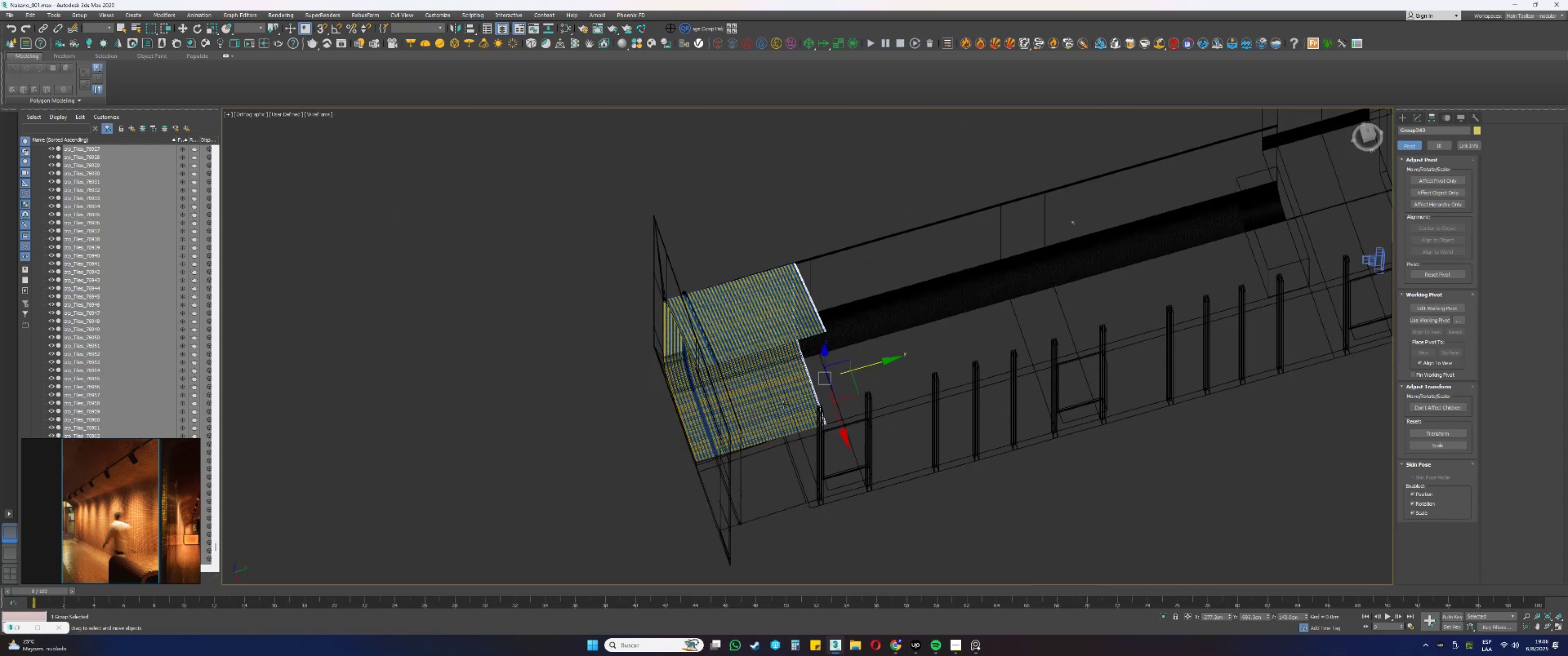 
hold_key(key=AltLeft, duration=0.62)
 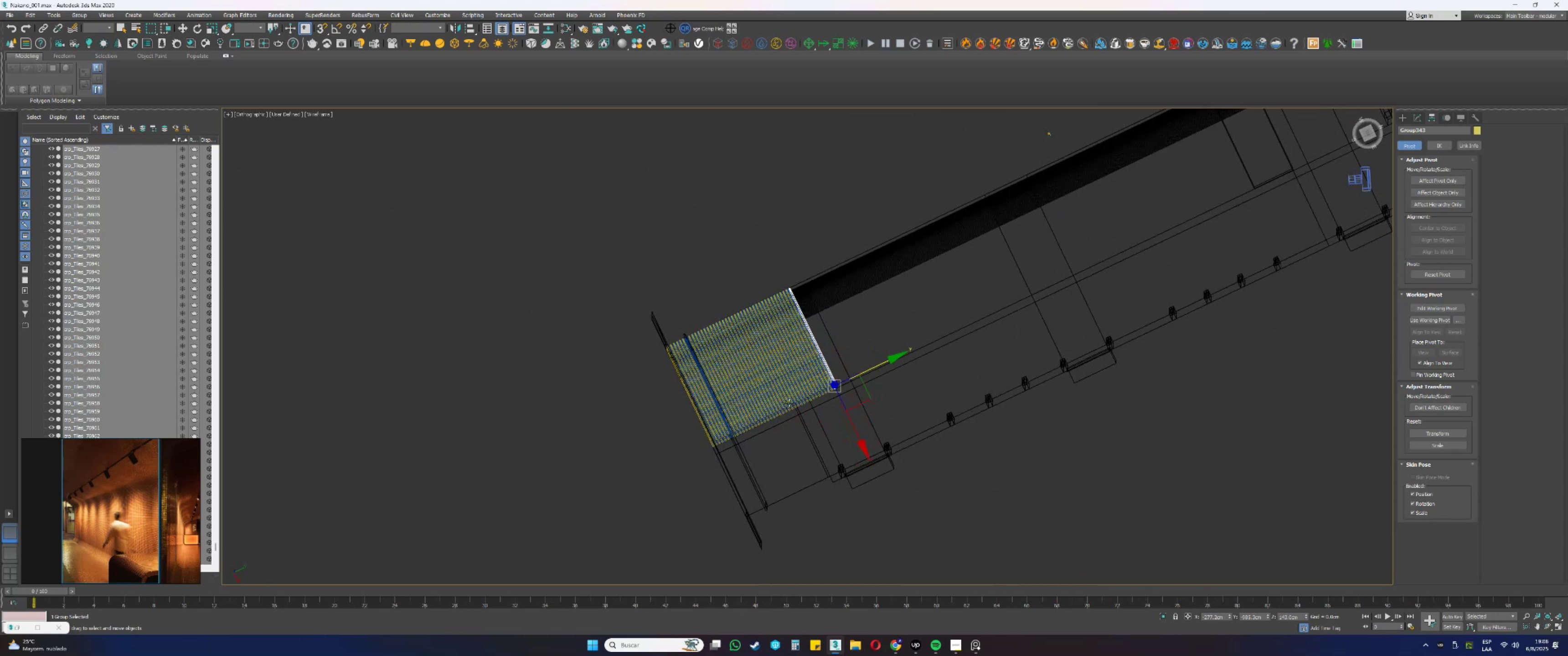 
hold_key(key=AltLeft, duration=0.57)
 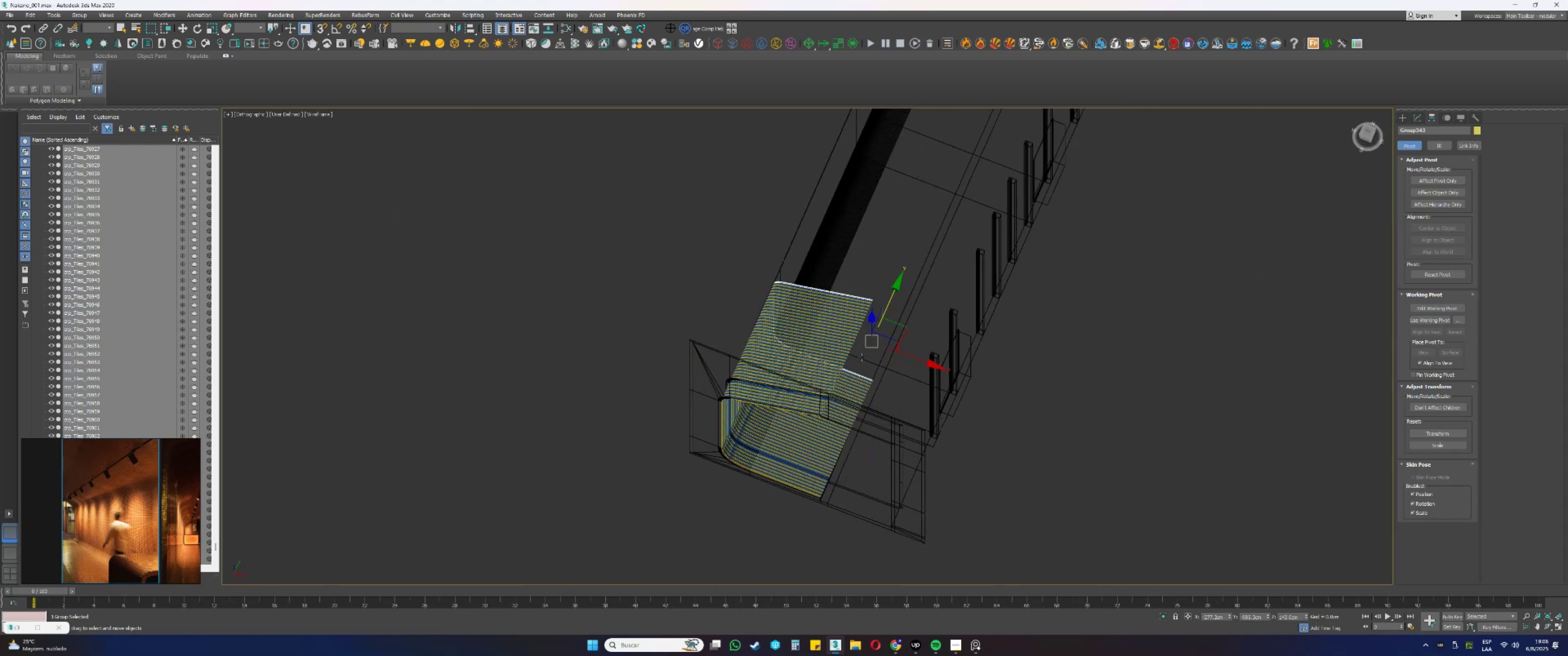 
type(tz)
 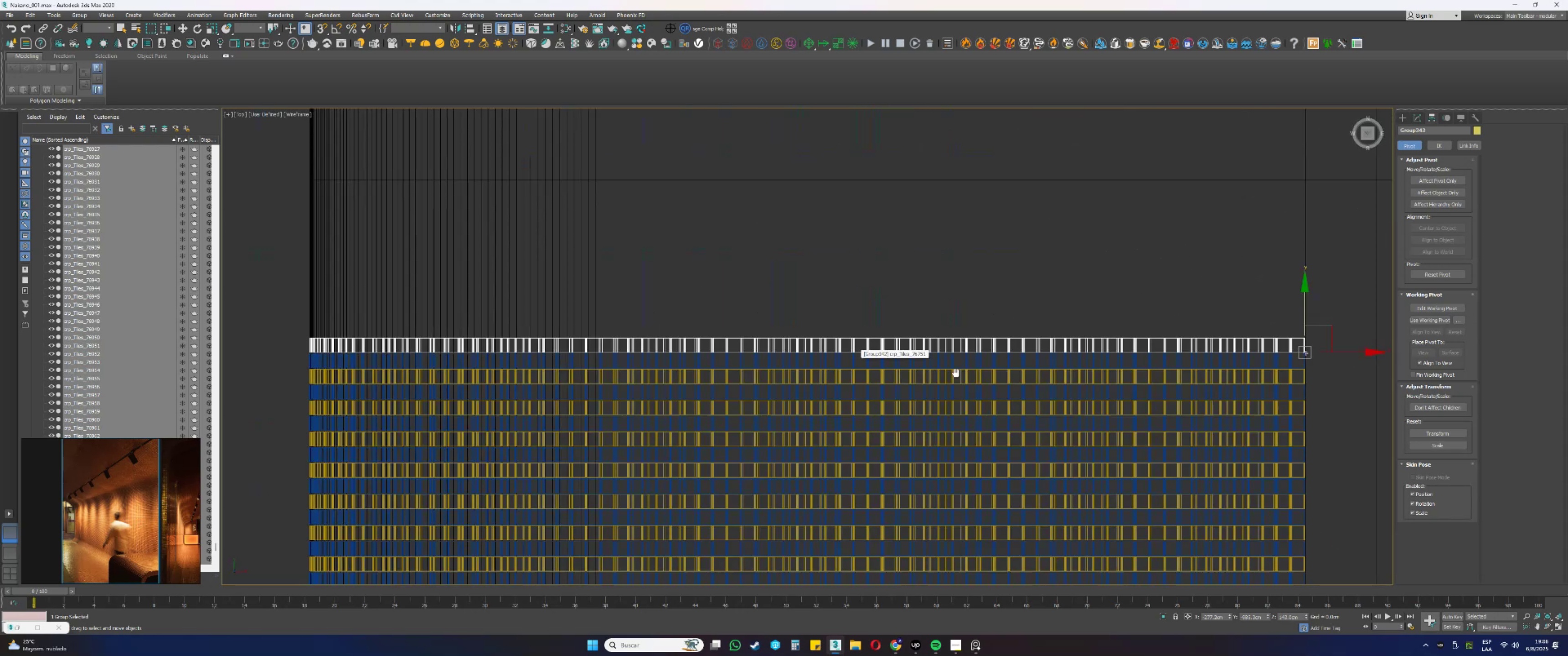 
scroll: coordinate [995, 368], scroll_direction: up, amount: 8.0
 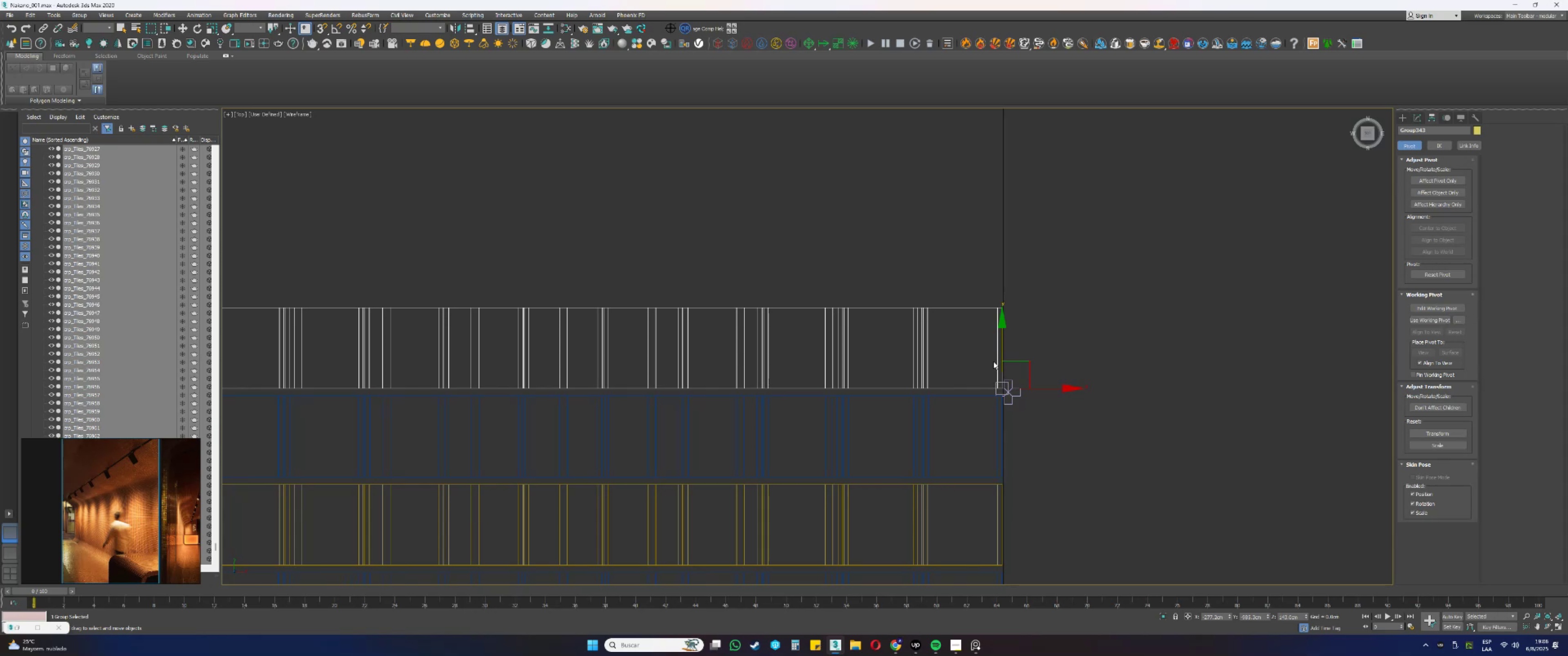 
wait(12.4)
 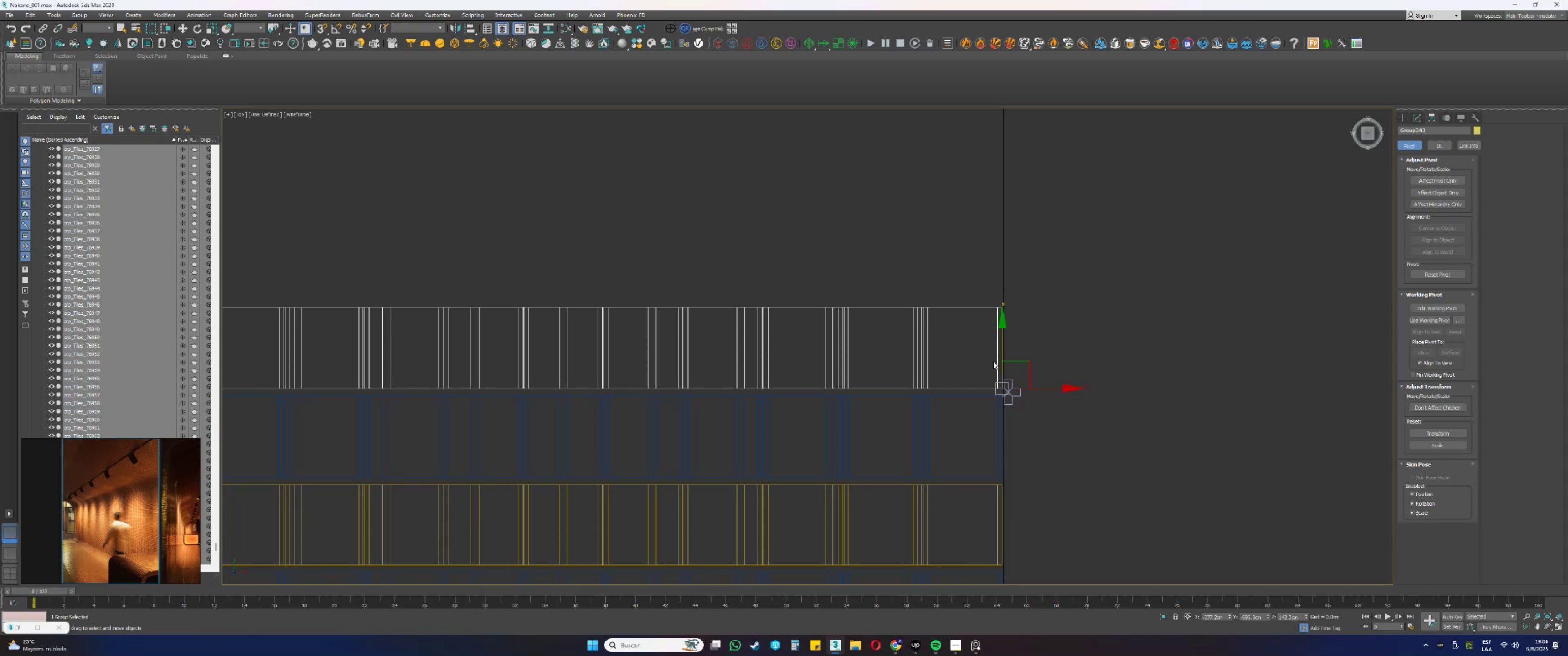 
scroll: coordinate [999, 396], scroll_direction: up, amount: 2.0
 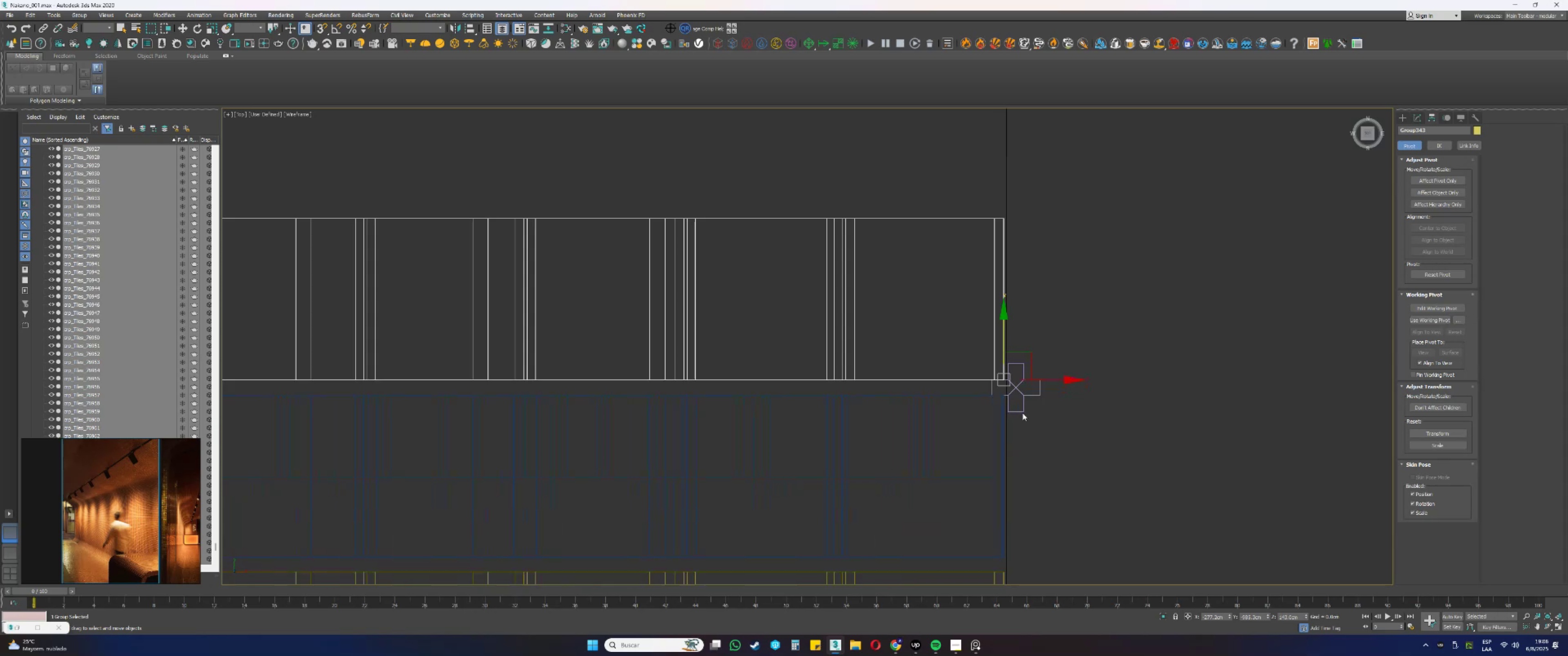 
left_click_drag(start_coordinate=[1028, 429], to_coordinate=[1020, 405])
 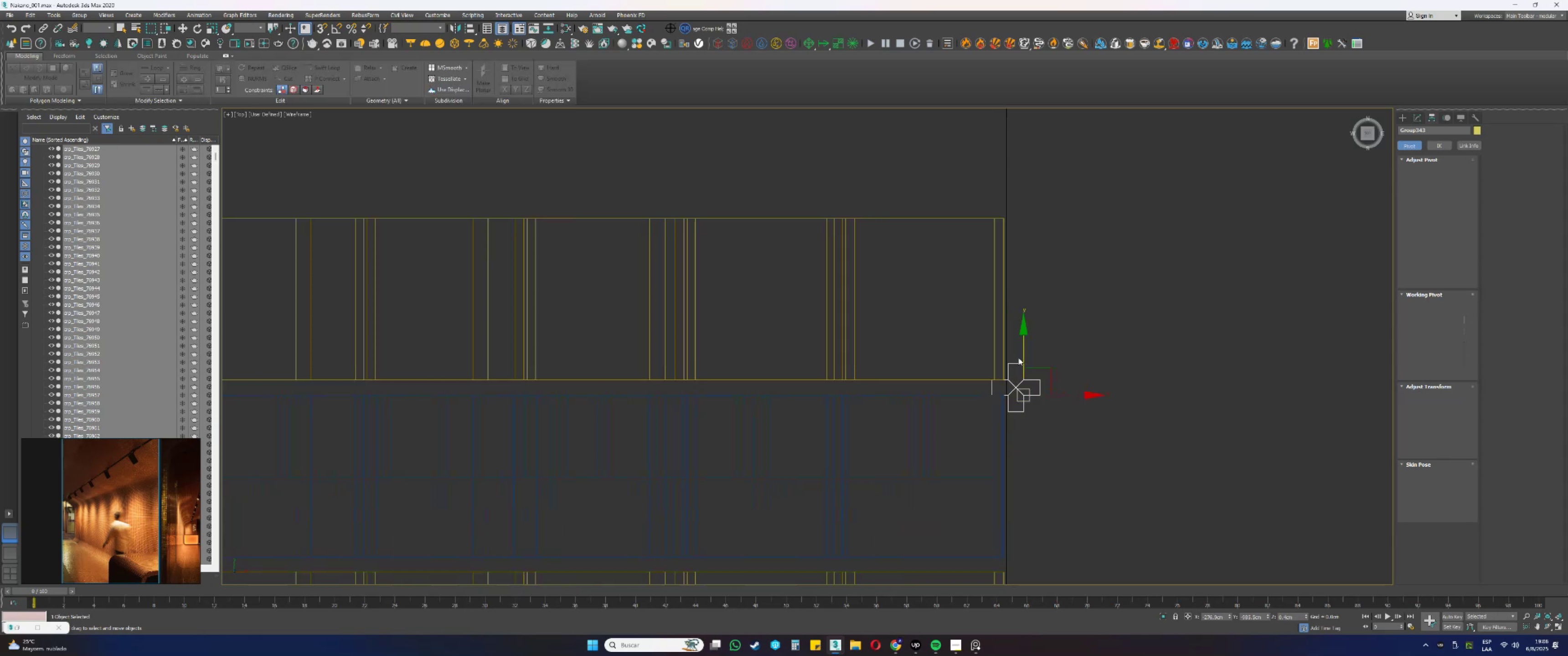 
left_click_drag(start_coordinate=[1022, 355], to_coordinate=[993, 214])
 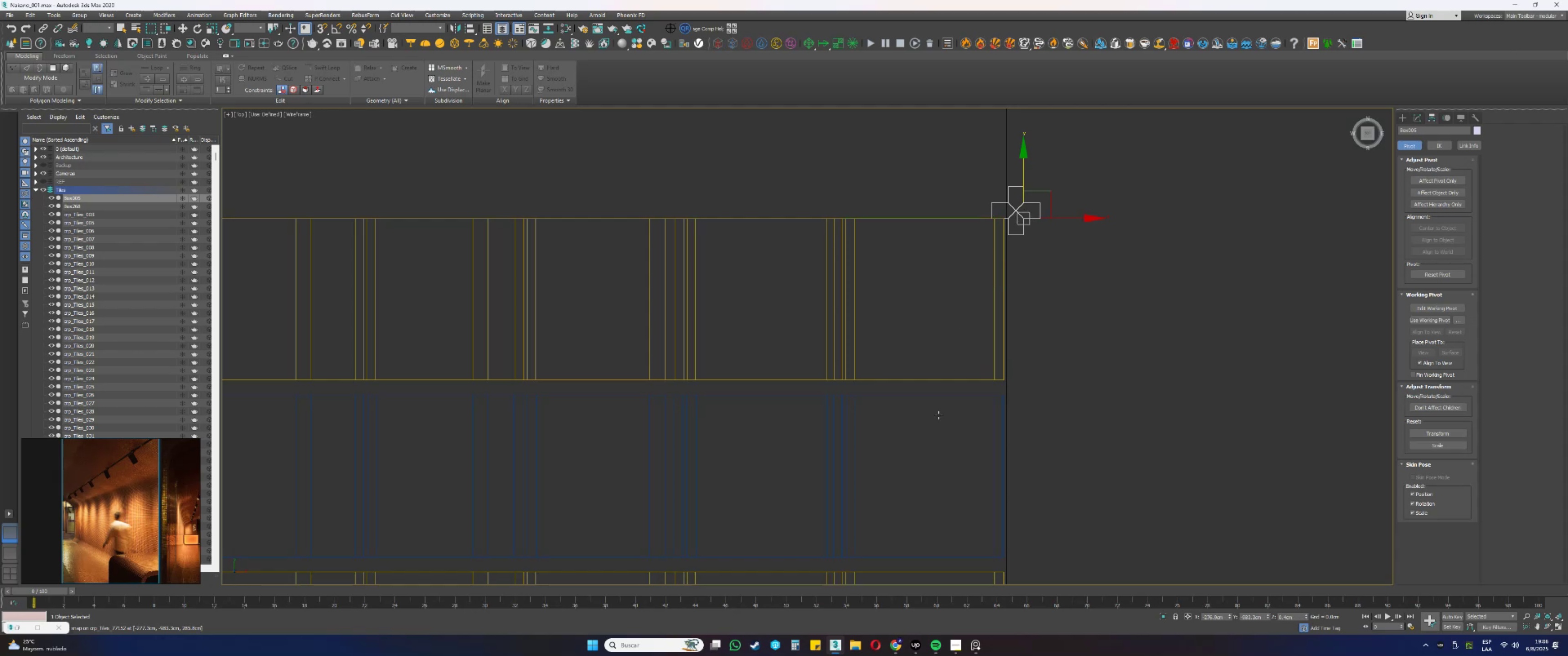 
type(sss)
 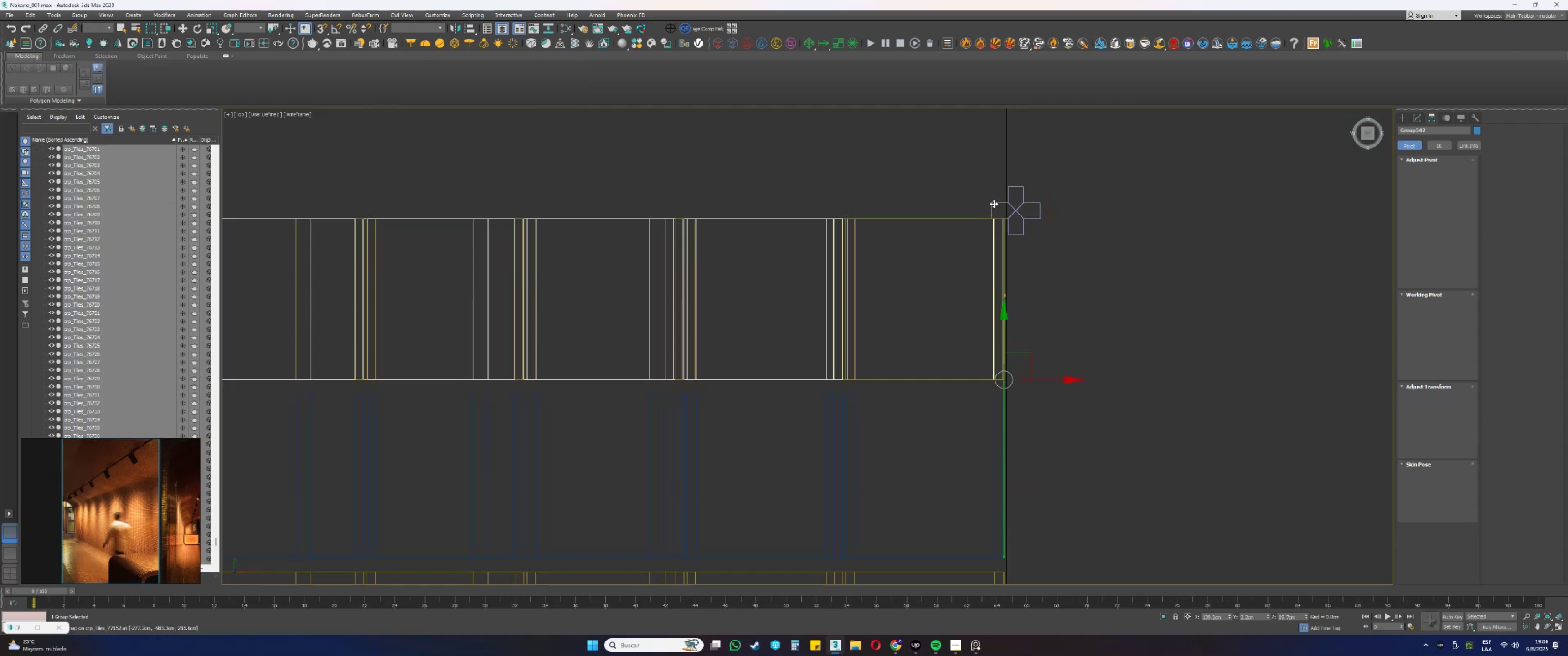 
left_click_drag(start_coordinate=[920, 430], to_coordinate=[836, 426])
 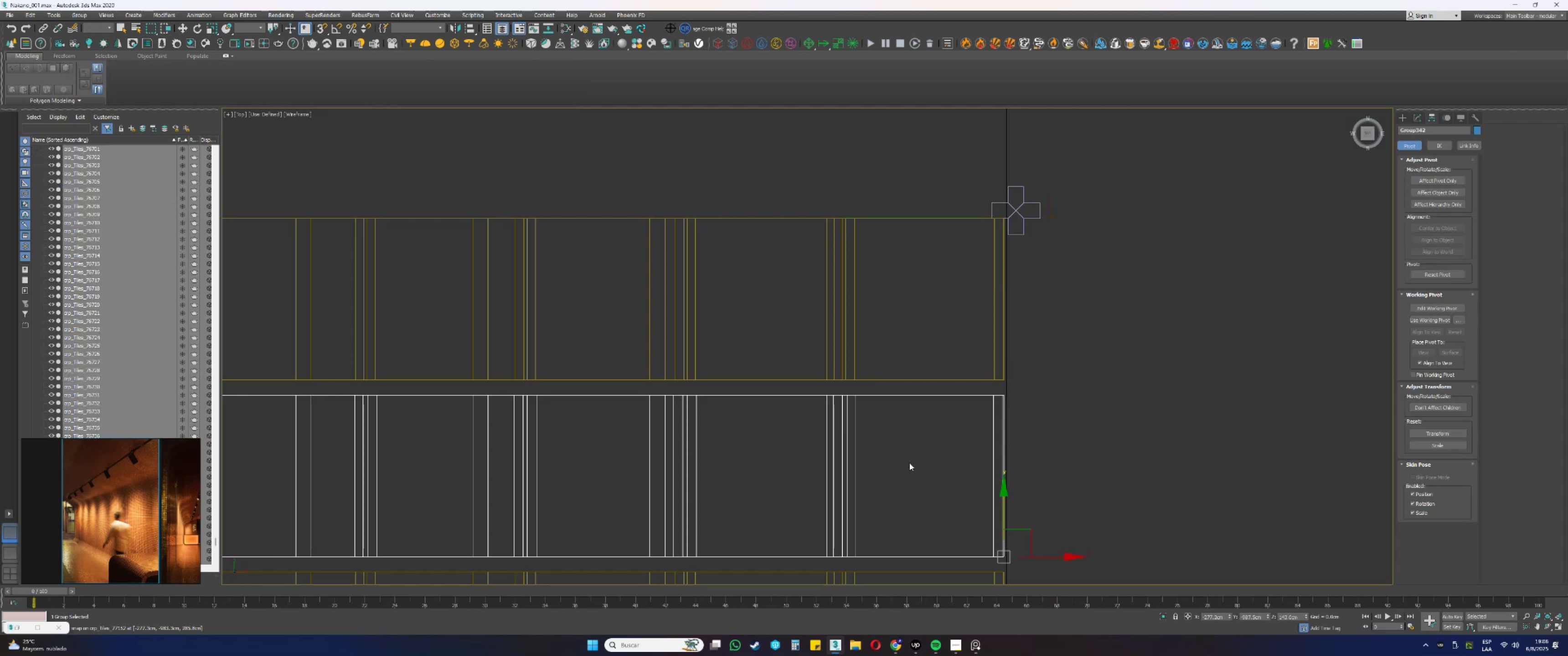 
left_click_drag(start_coordinate=[1001, 501], to_coordinate=[993, 203])
 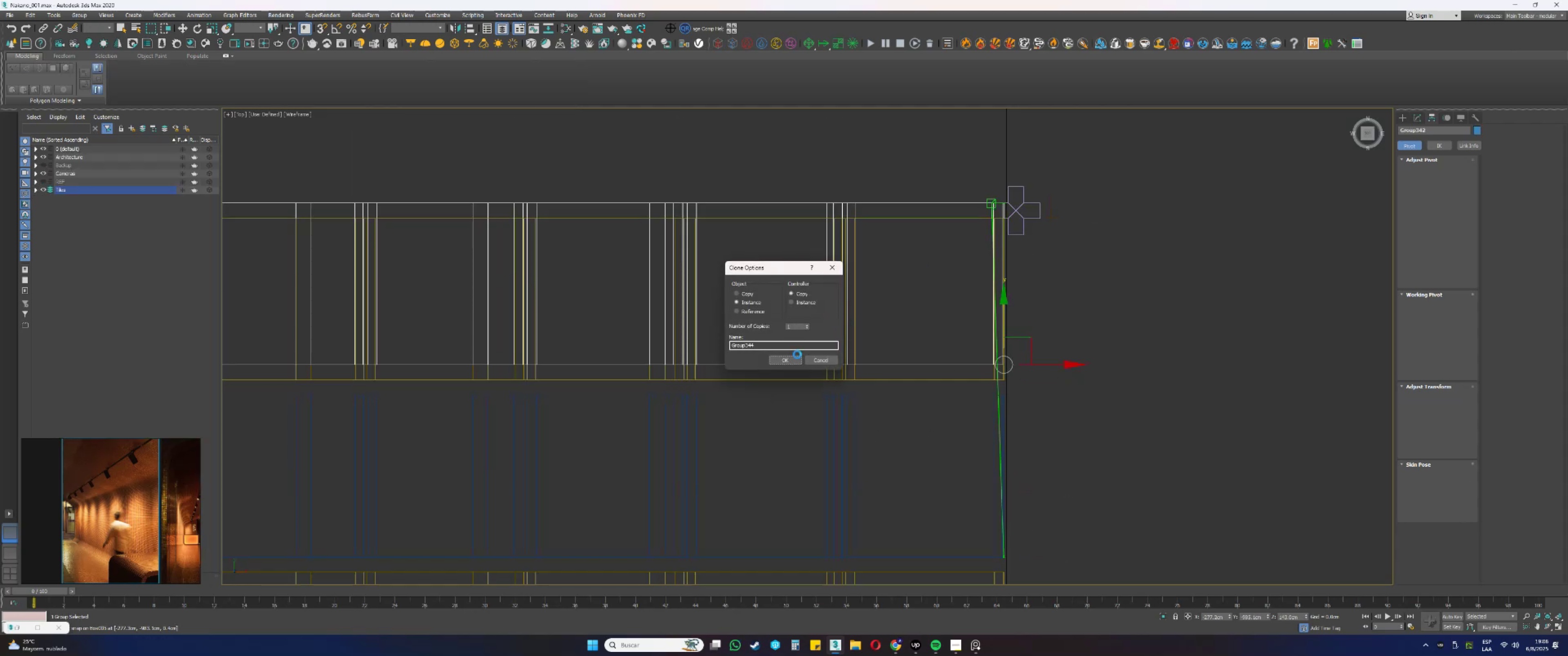 
left_click([785, 361])
 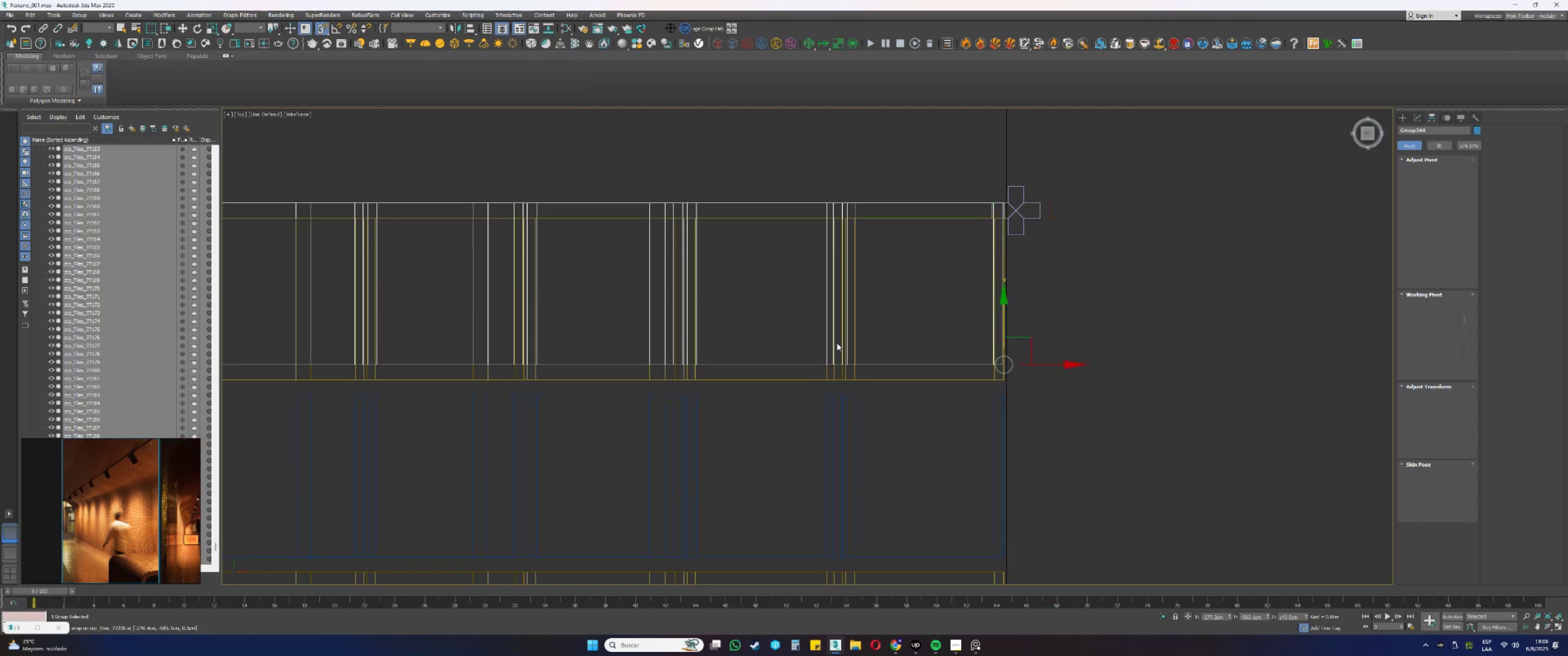 
type(sss)
 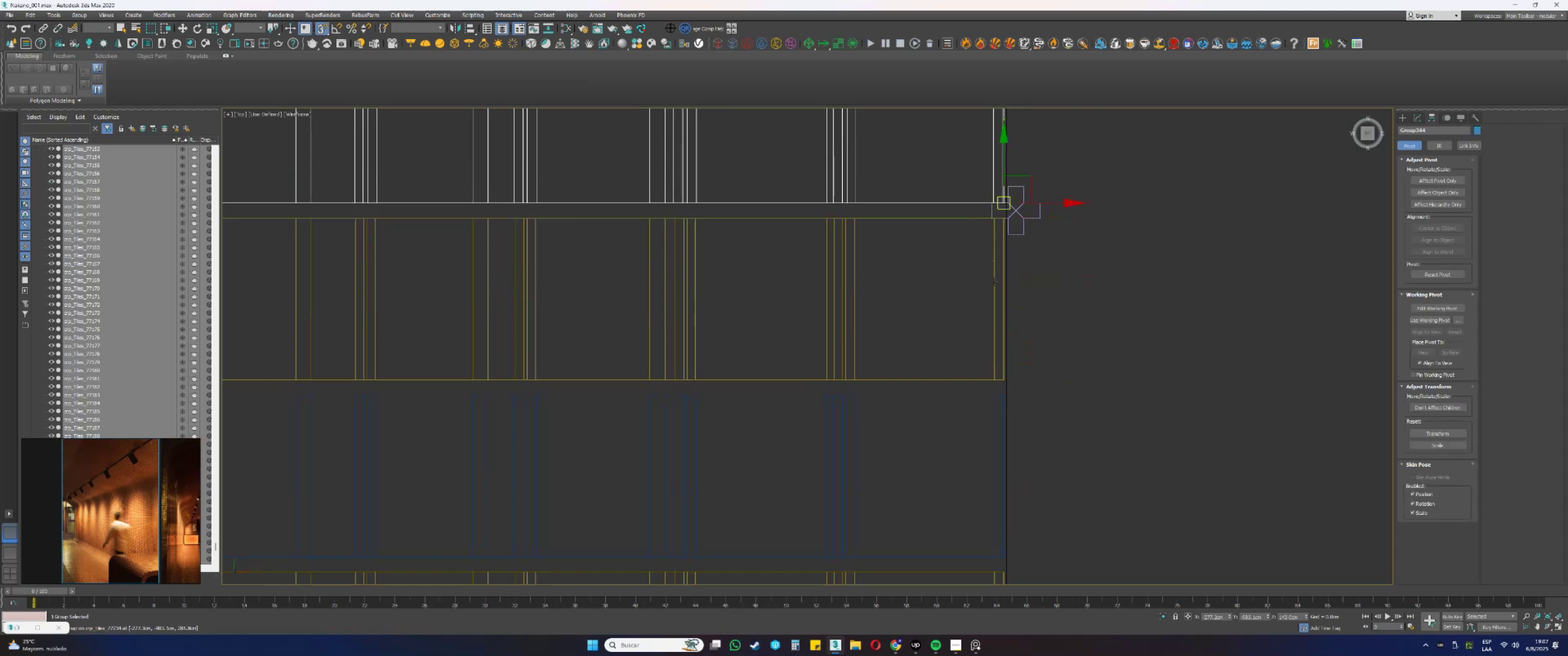 
left_click_drag(start_coordinate=[1004, 319], to_coordinate=[993, 202])
 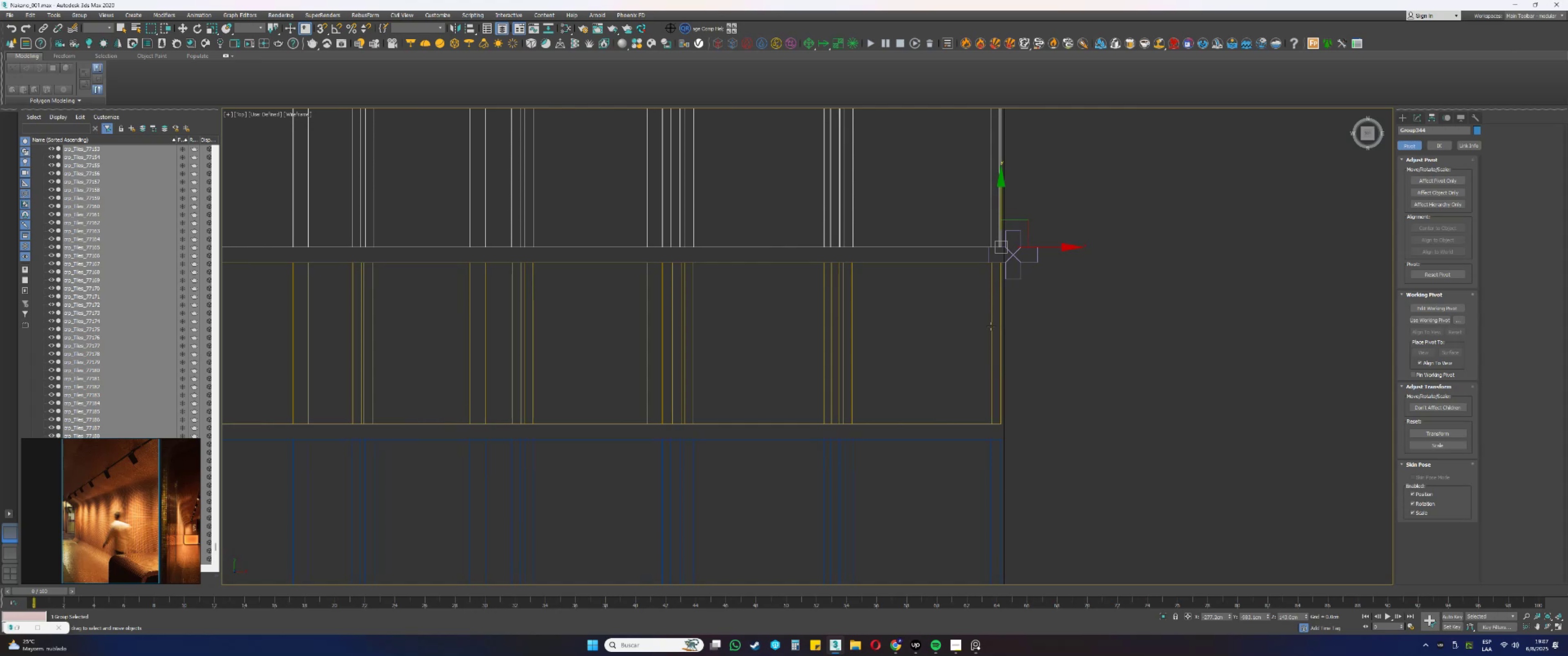 
wait(14.88)
 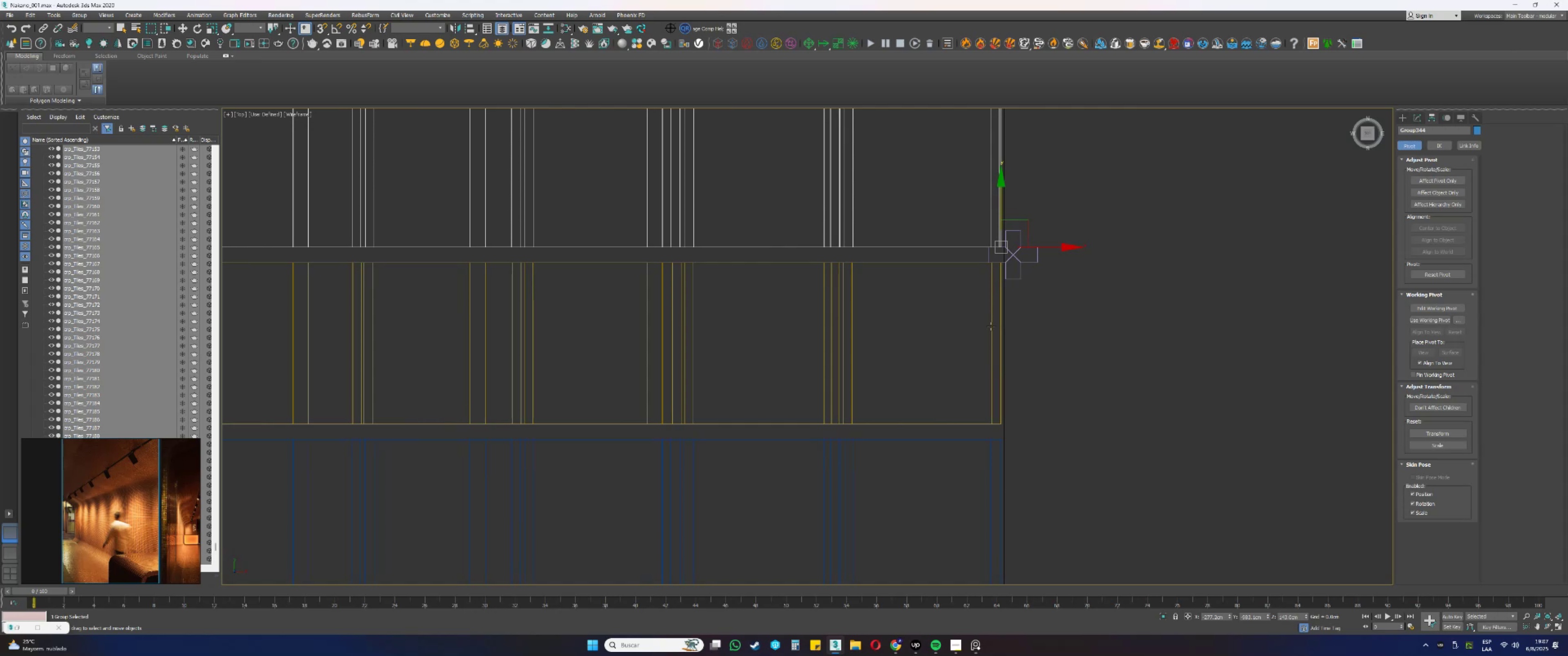 
left_click_drag(start_coordinate=[1020, 475], to_coordinate=[1010, 446])
 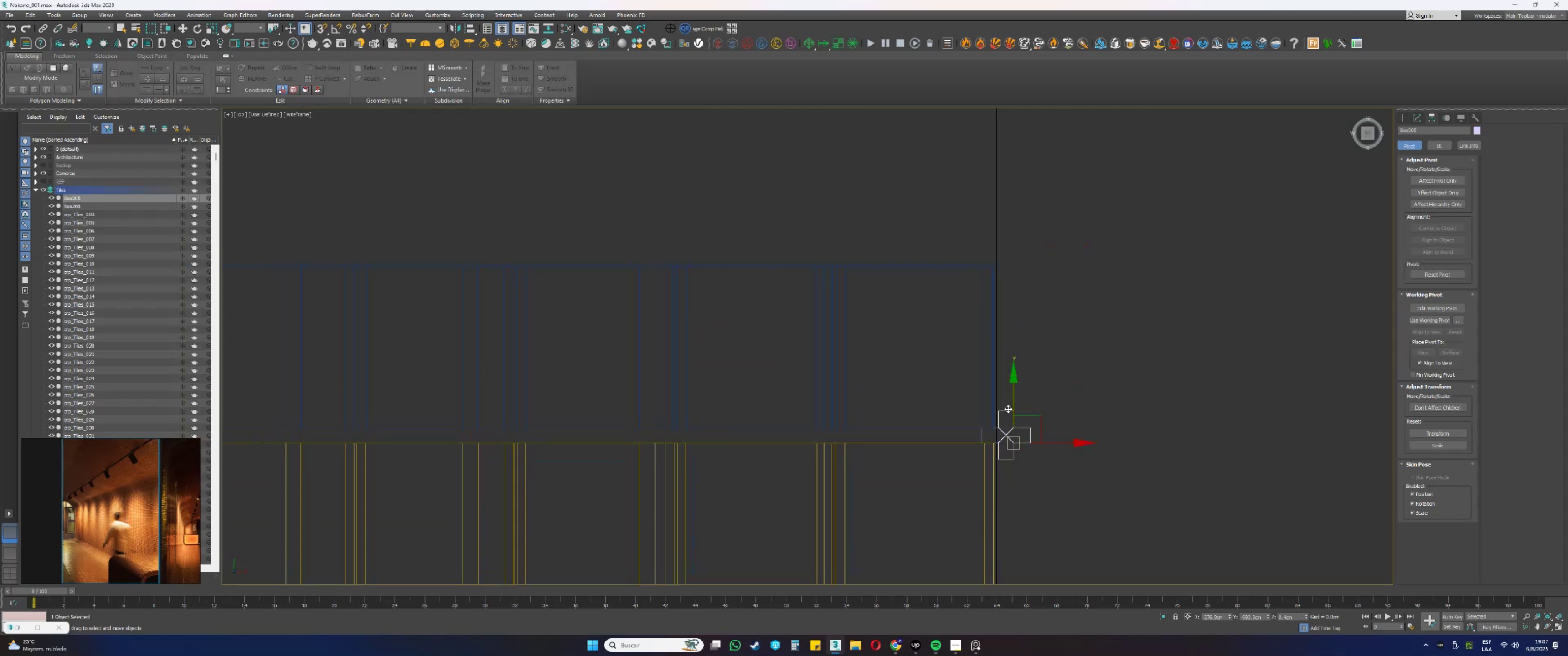 
left_click_drag(start_coordinate=[1014, 401], to_coordinate=[978, 272])
 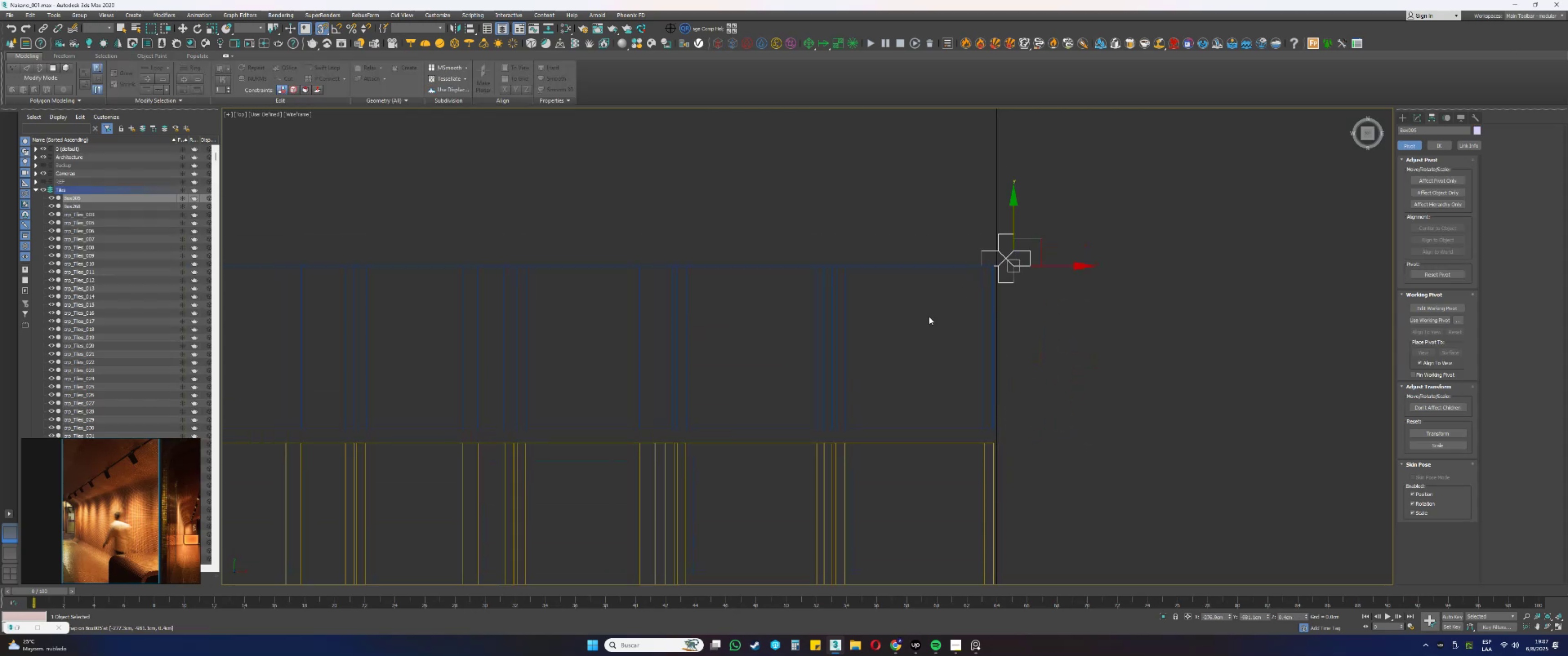 
type(sss)
 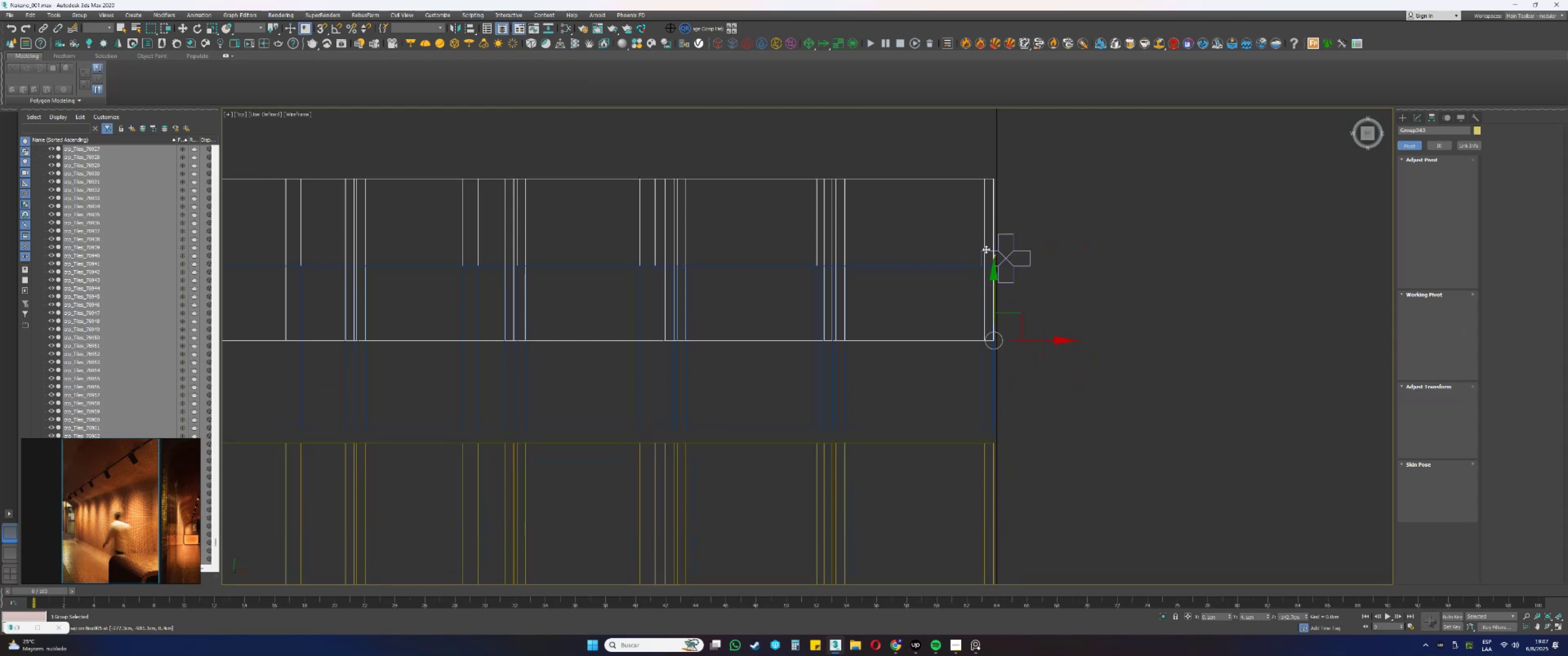 
left_click_drag(start_coordinate=[874, 475], to_coordinate=[823, 473])
 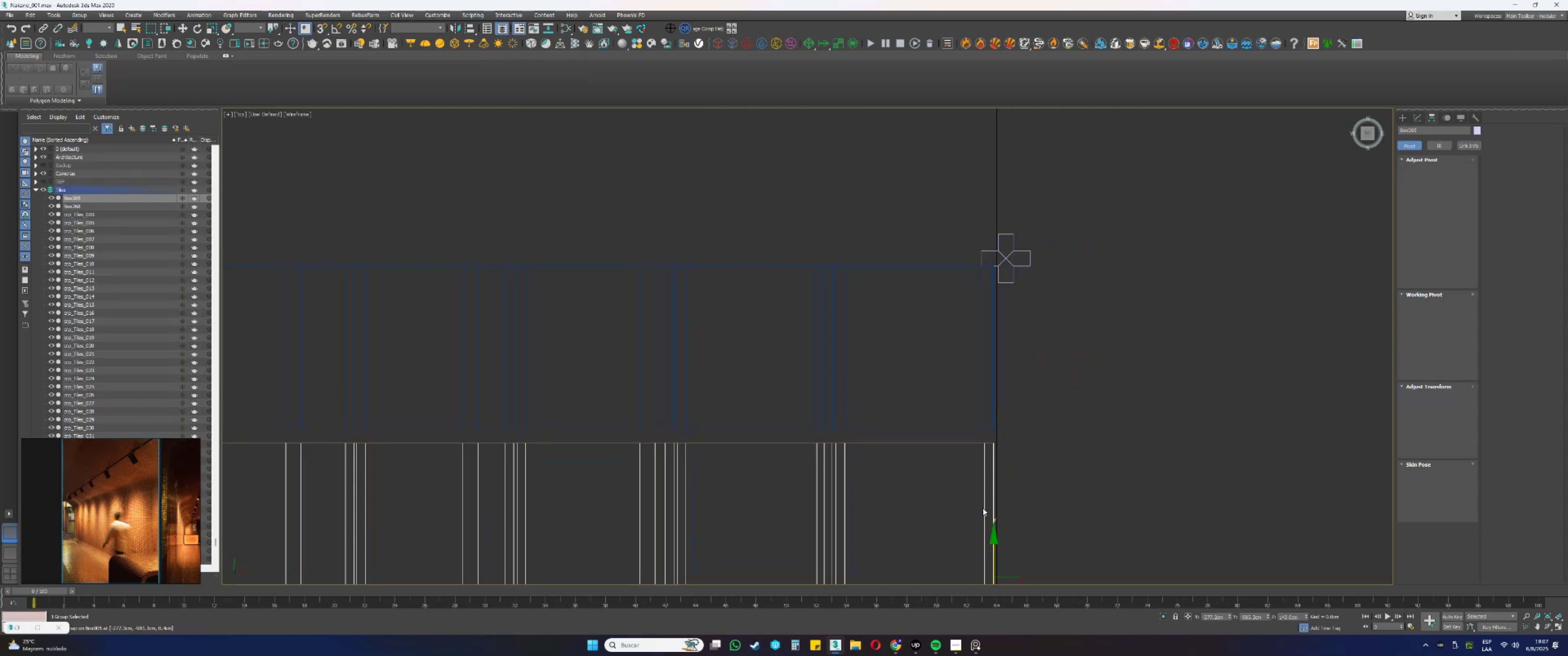 
left_click_drag(start_coordinate=[994, 551], to_coordinate=[985, 249])
 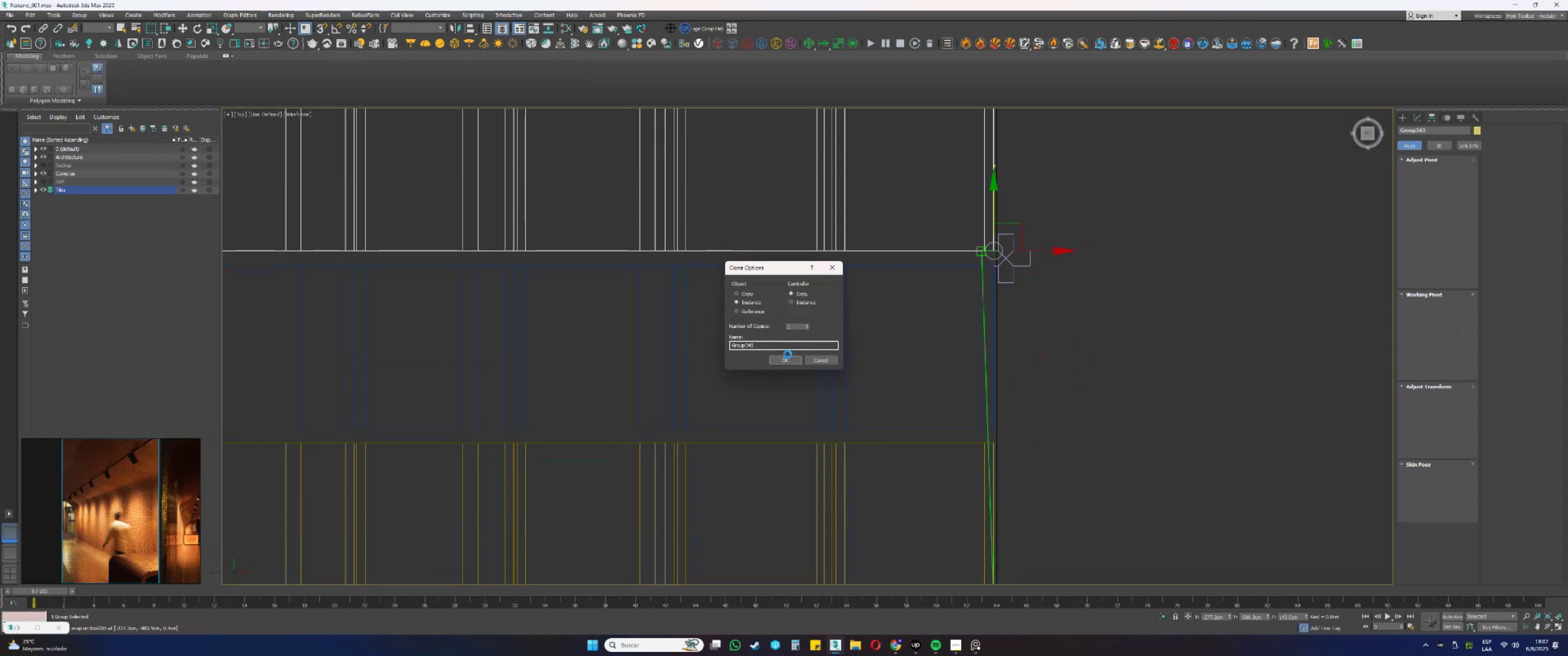 
left_click([782, 358])
 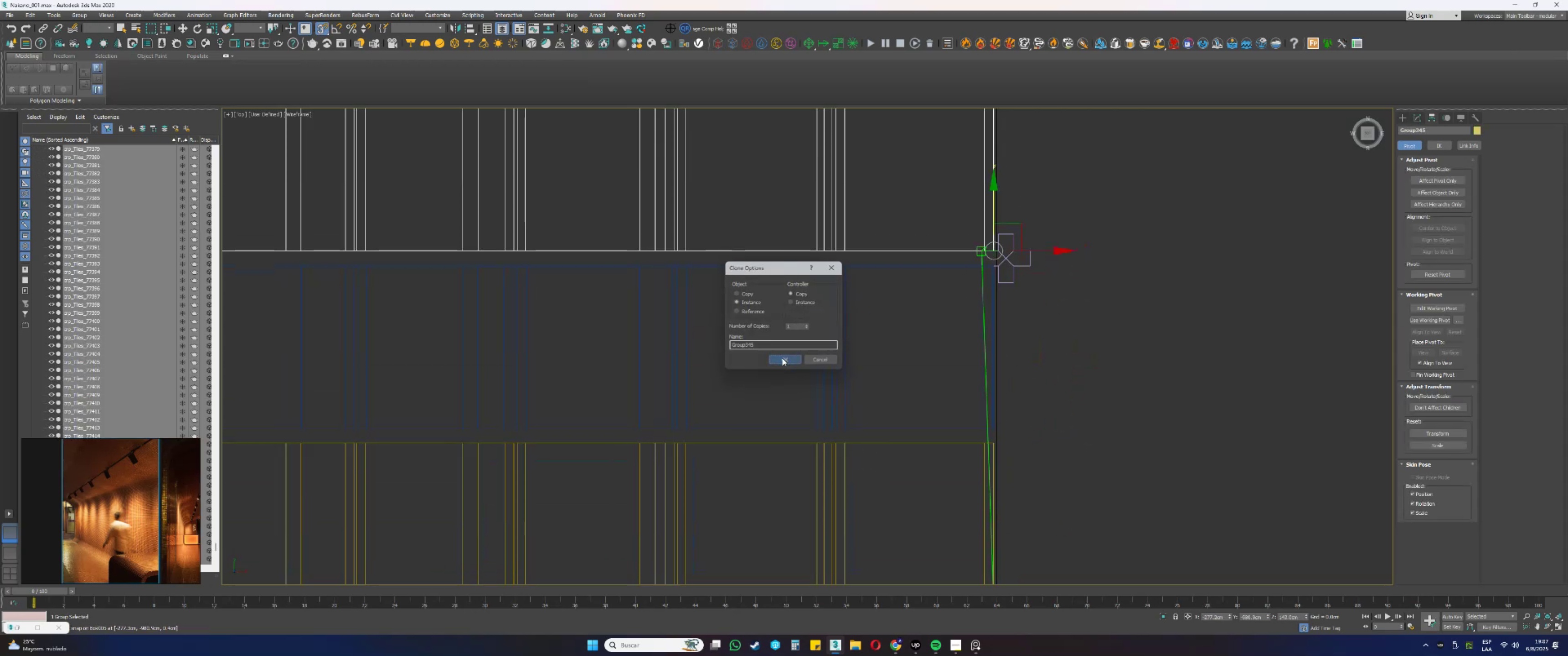 
type(ssss)
 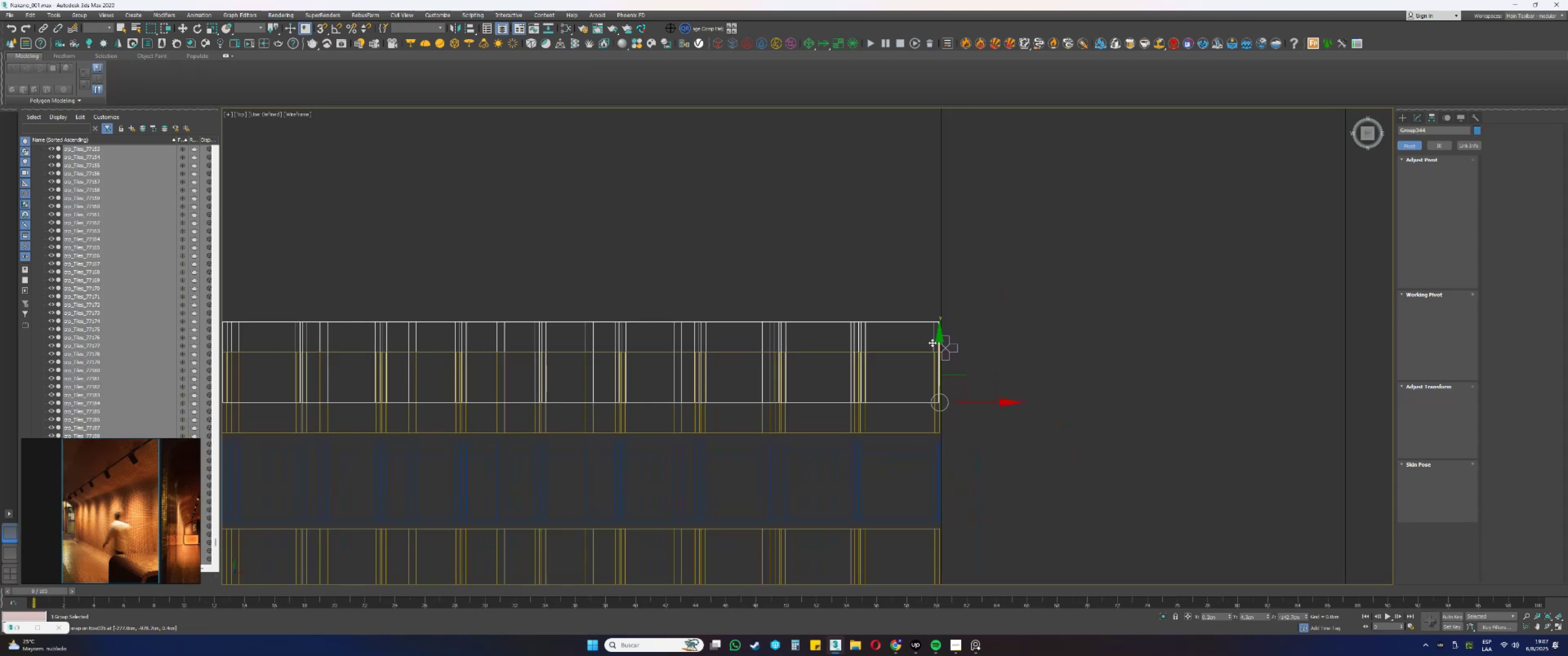 
left_click_drag(start_coordinate=[1011, 492], to_coordinate=[994, 455])
 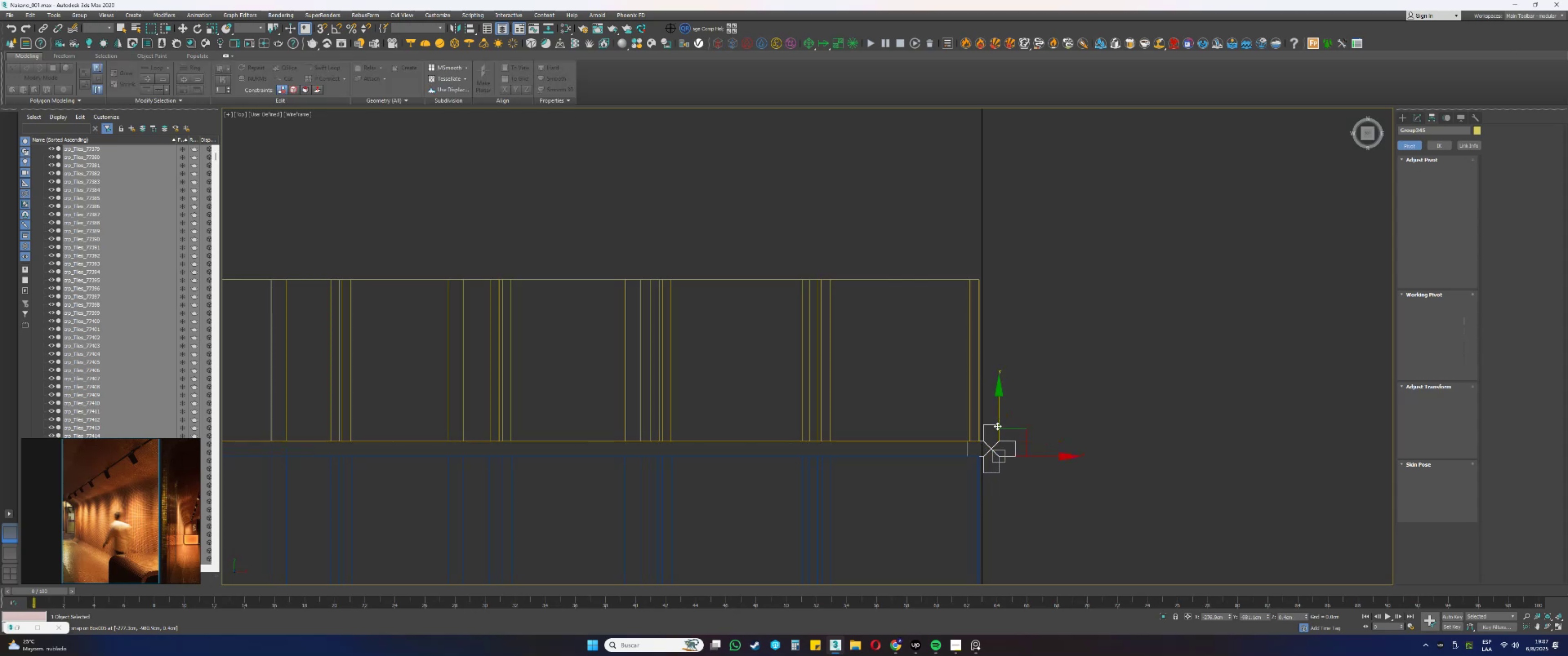 
left_click_drag(start_coordinate=[999, 414], to_coordinate=[975, 278])
 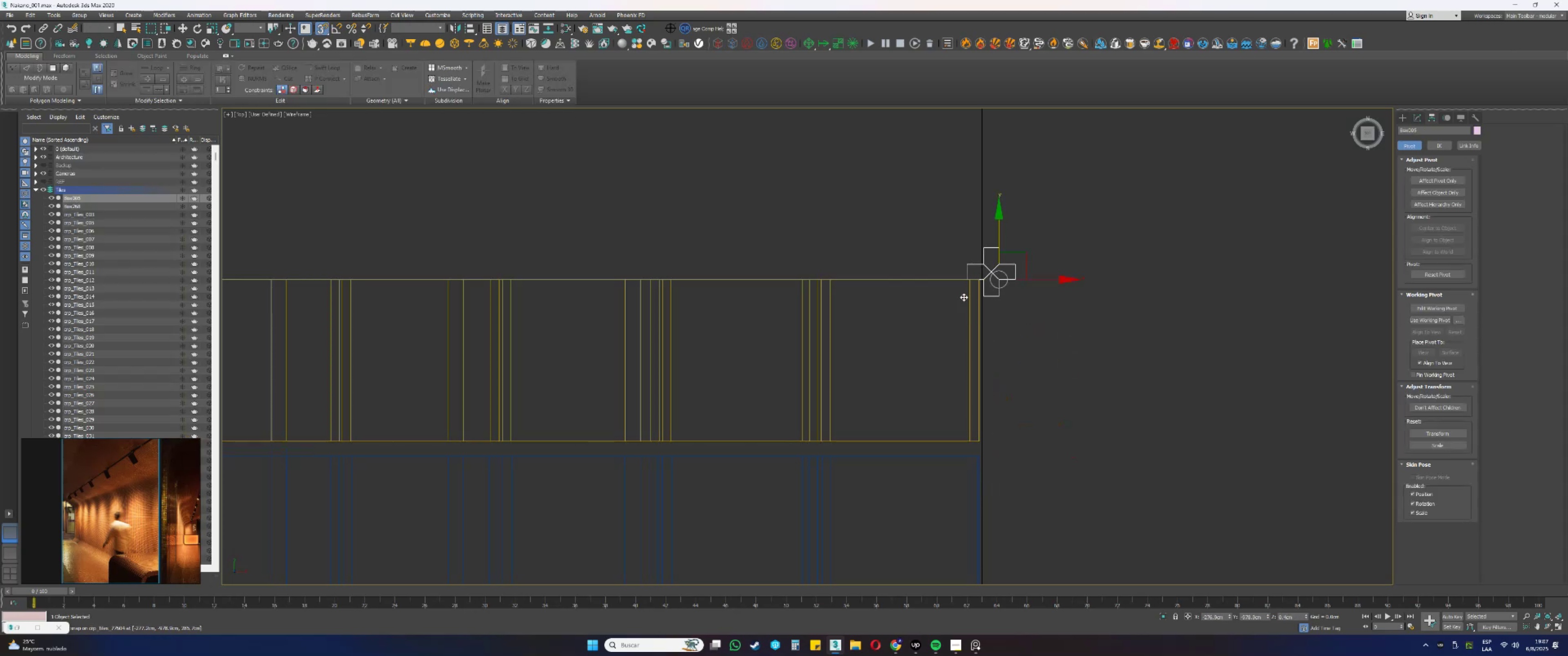 
scroll: coordinate [923, 358], scroll_direction: down, amount: 2.0
 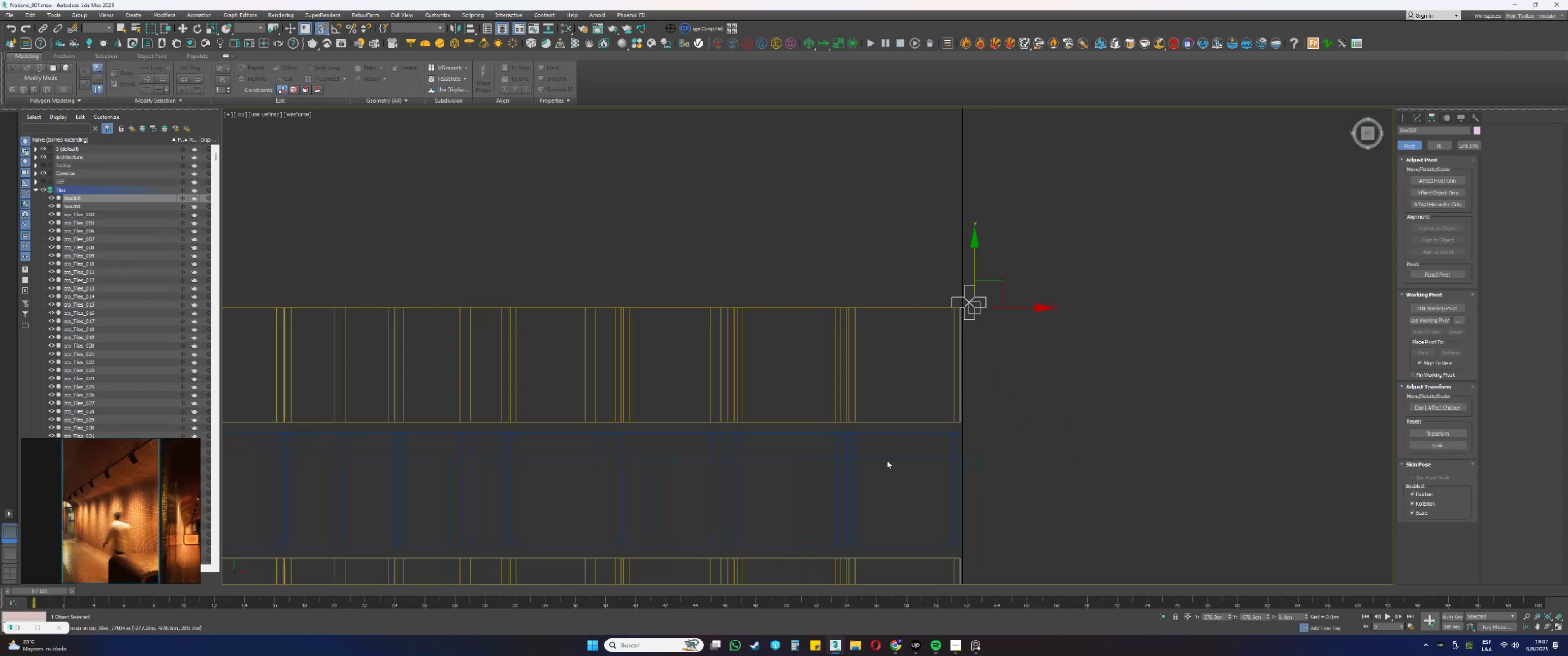 
left_click_drag(start_coordinate=[884, 468], to_coordinate=[842, 466])
 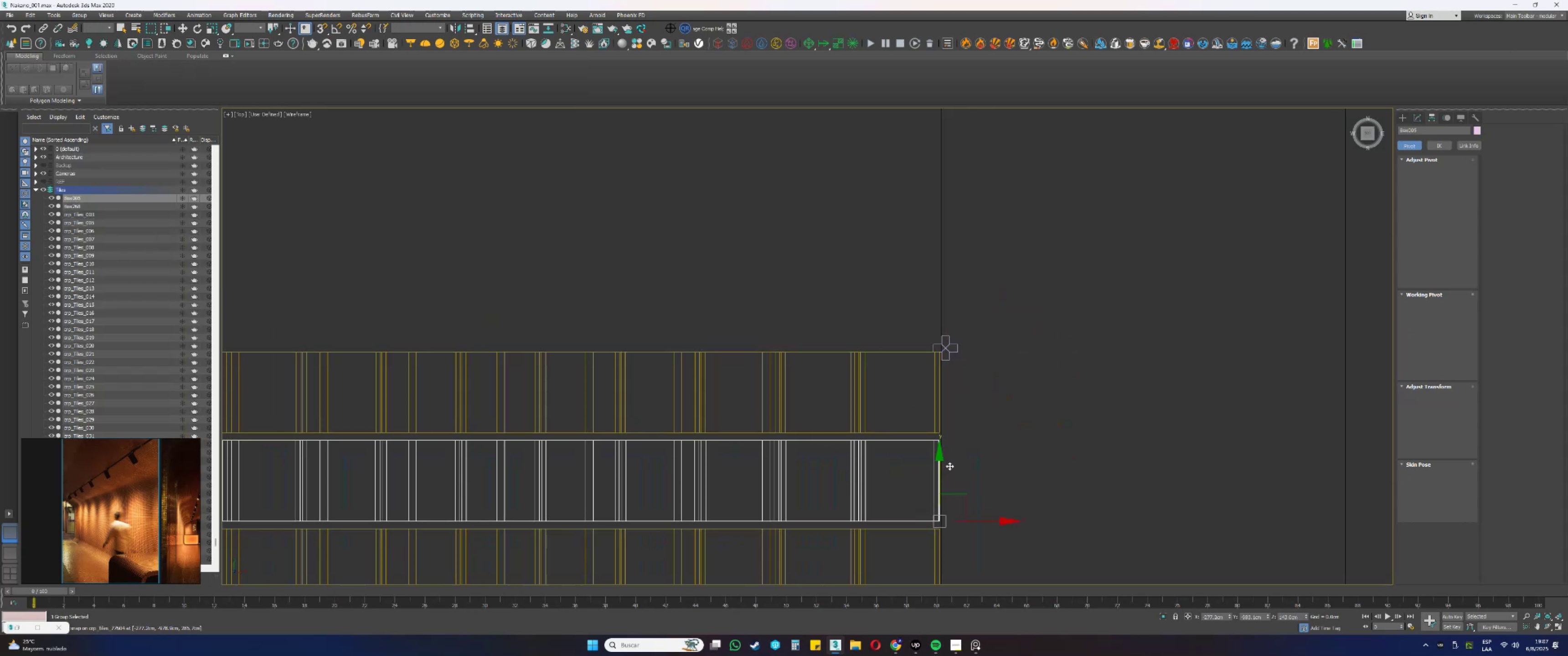 
left_click_drag(start_coordinate=[937, 473], to_coordinate=[930, 344])
 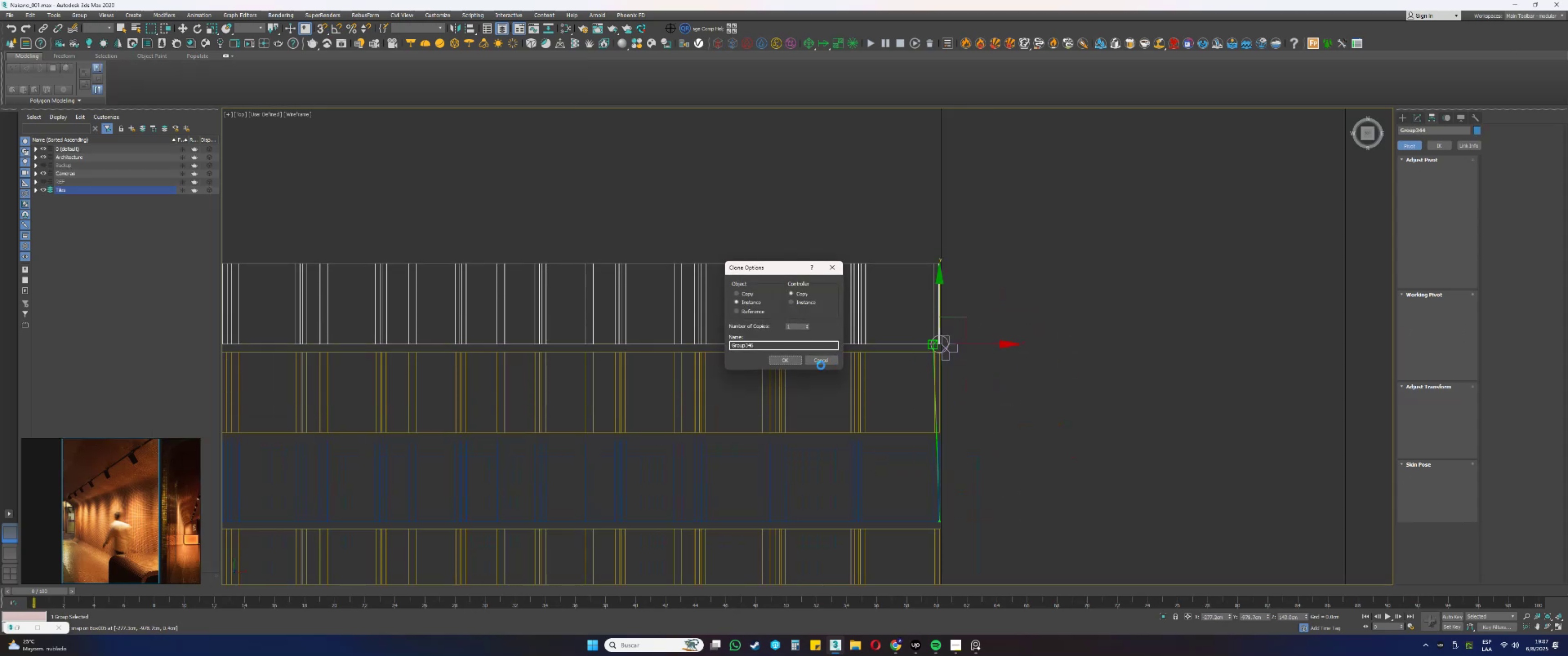 
left_click([788, 360])
 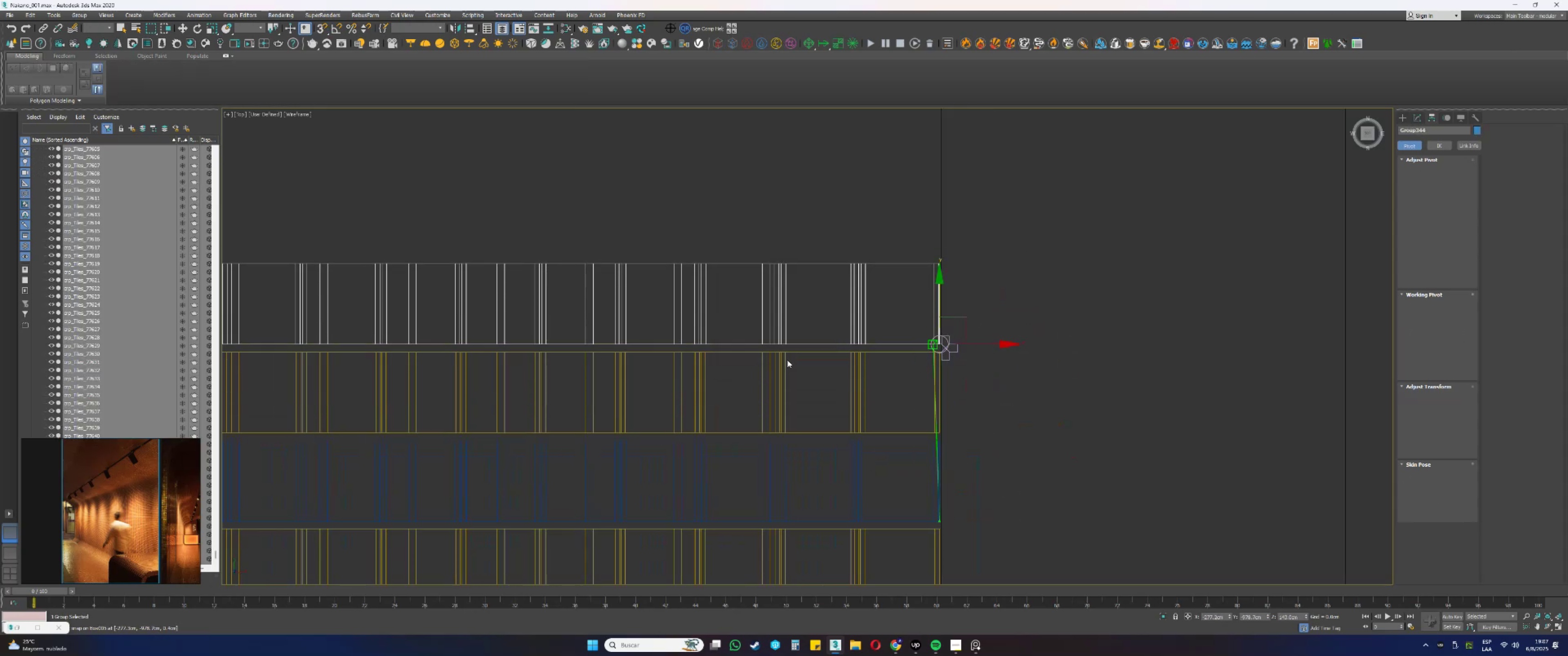 
type(ssss)
 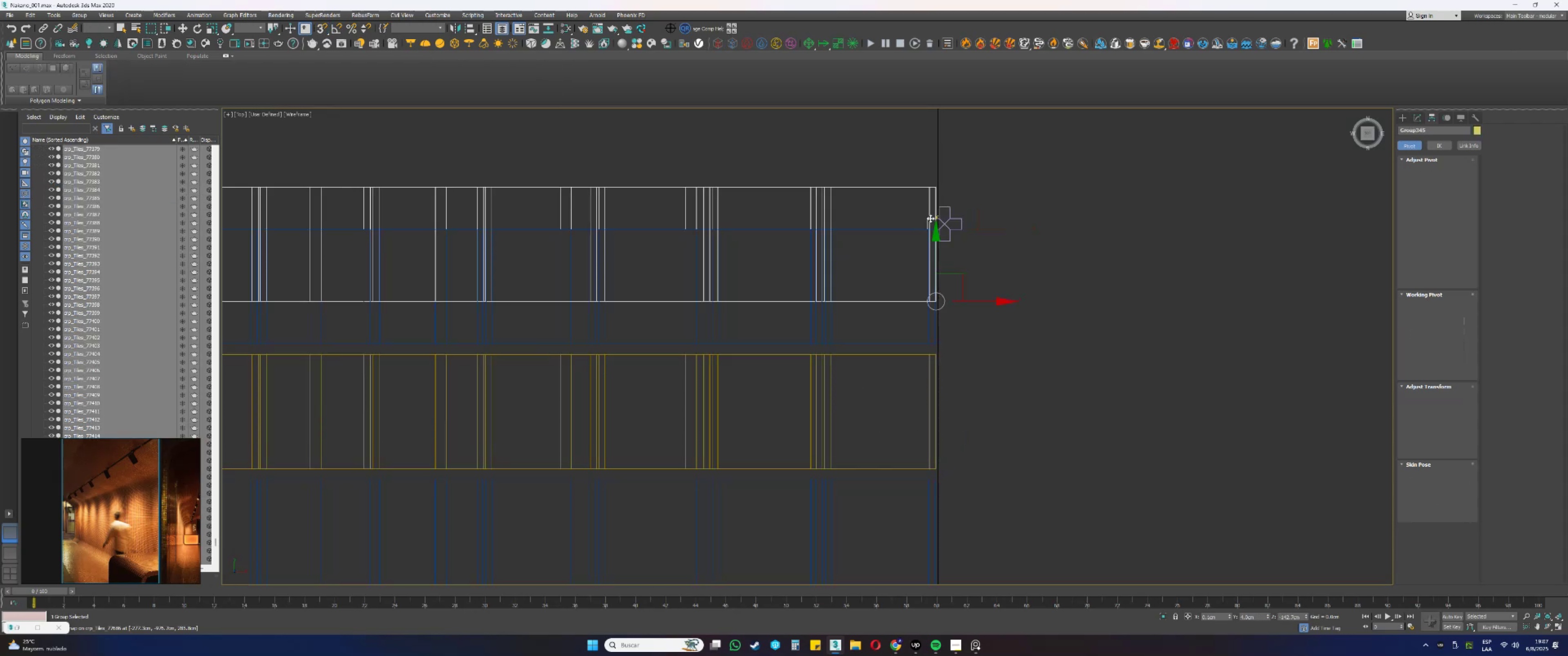 
scroll: coordinate [944, 337], scroll_direction: up, amount: 1.0
 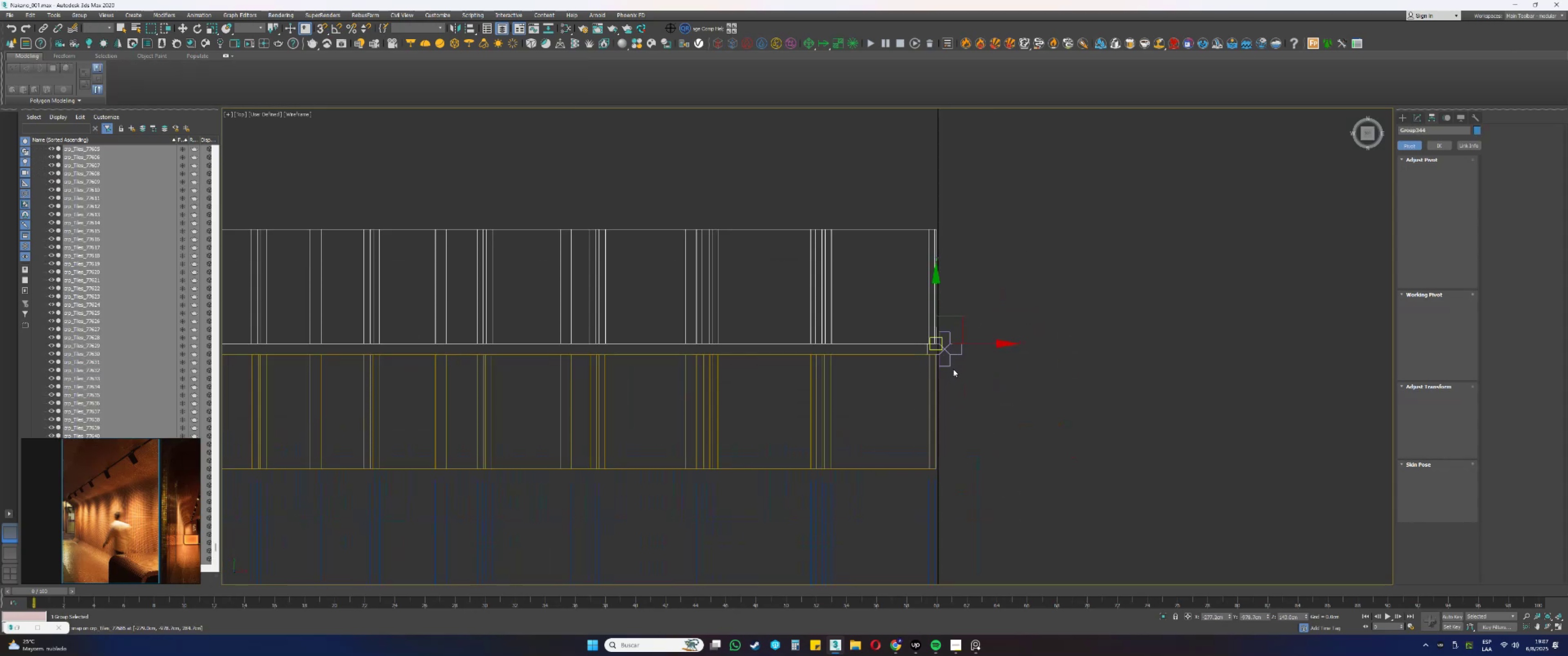 
left_click_drag(start_coordinate=[954, 378], to_coordinate=[948, 354])
 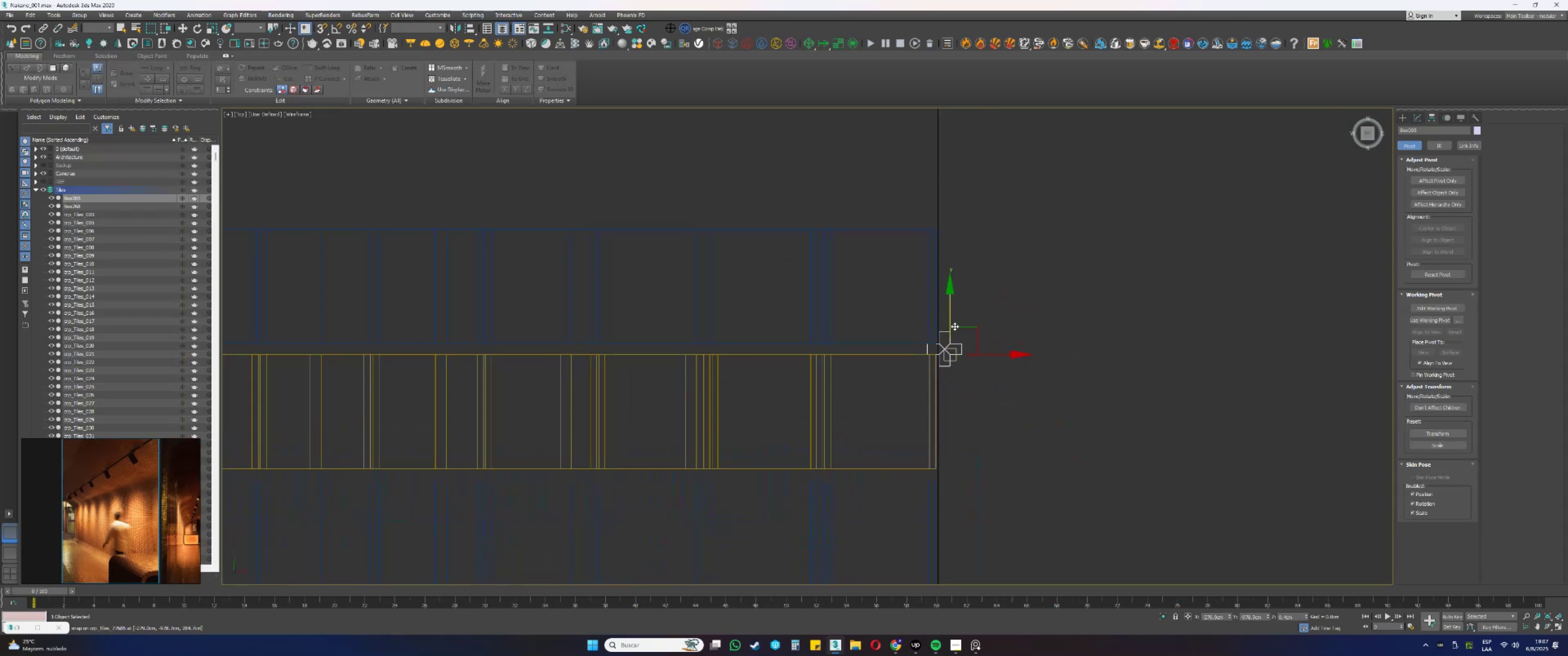 
left_click_drag(start_coordinate=[952, 315], to_coordinate=[927, 233])
 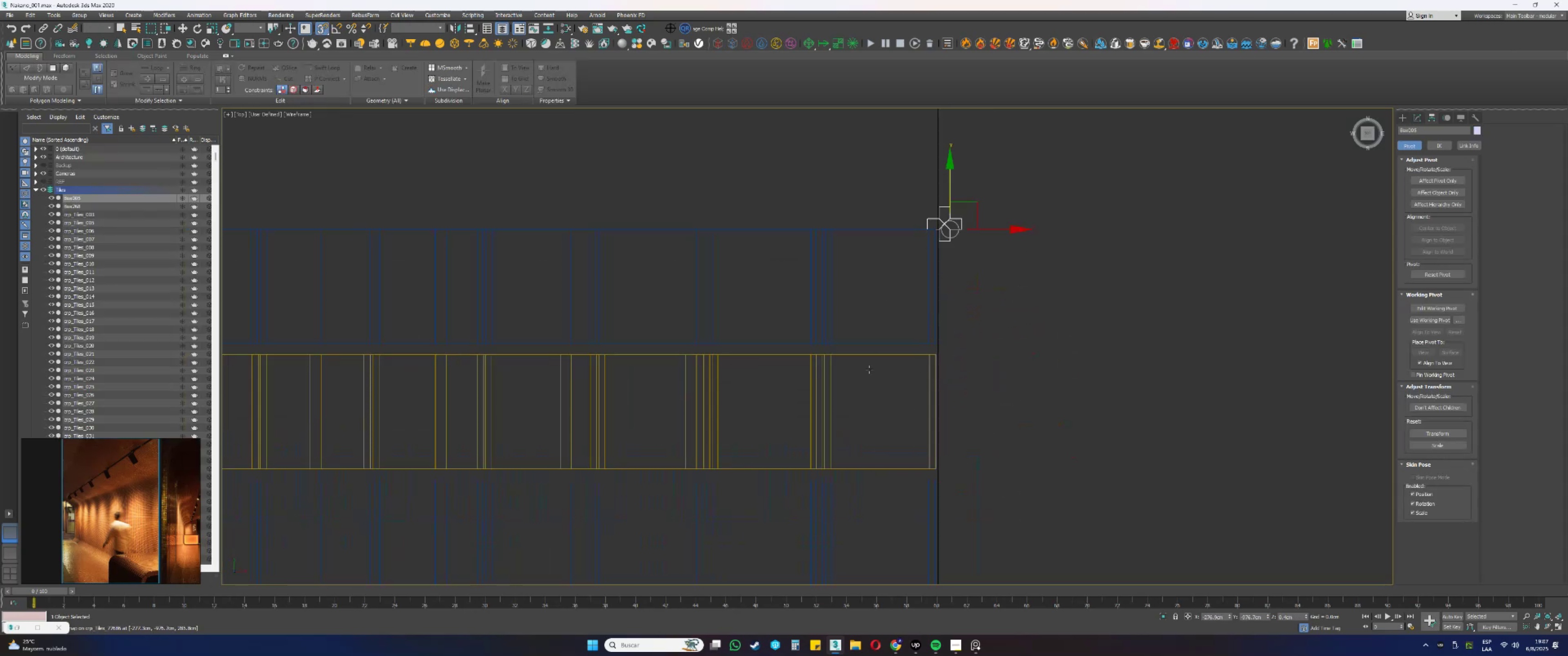 
left_click_drag(start_coordinate=[861, 398], to_coordinate=[809, 389])
 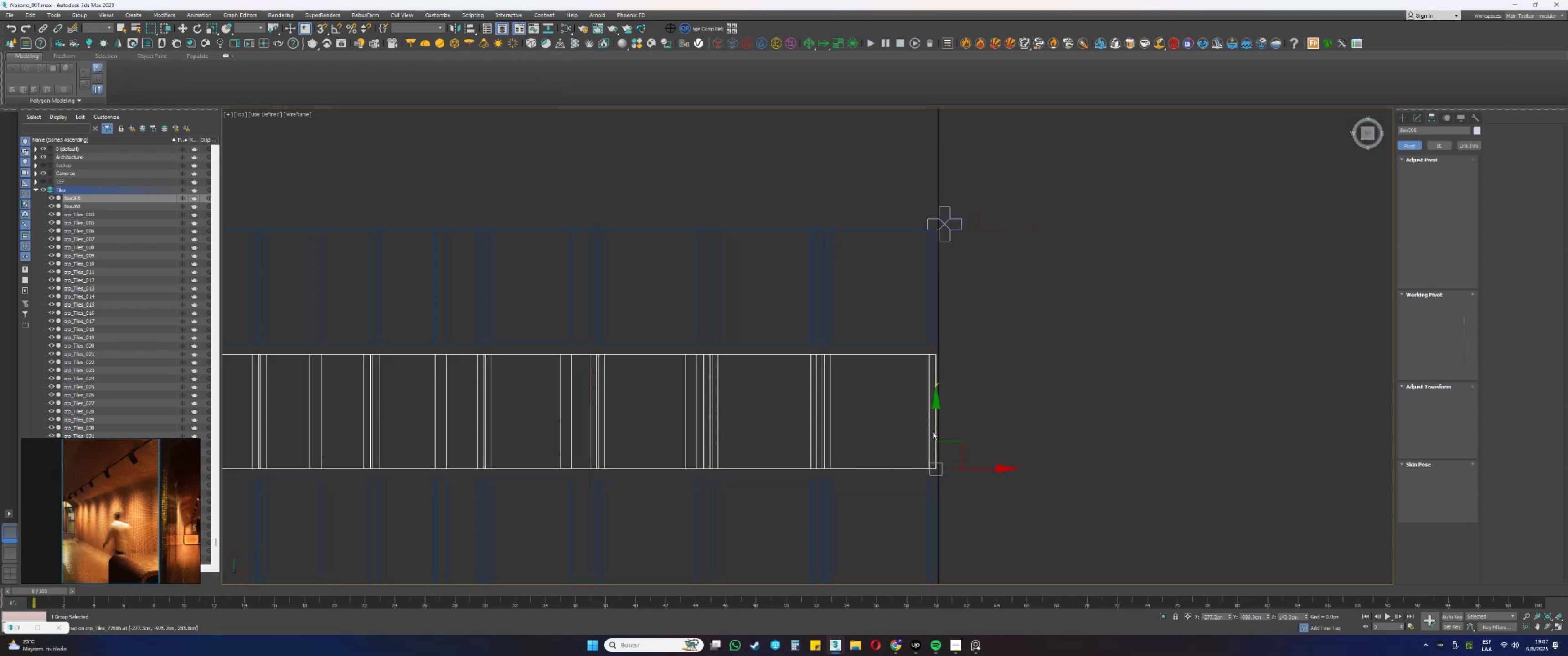 
left_click_drag(start_coordinate=[935, 428], to_coordinate=[930, 218])
 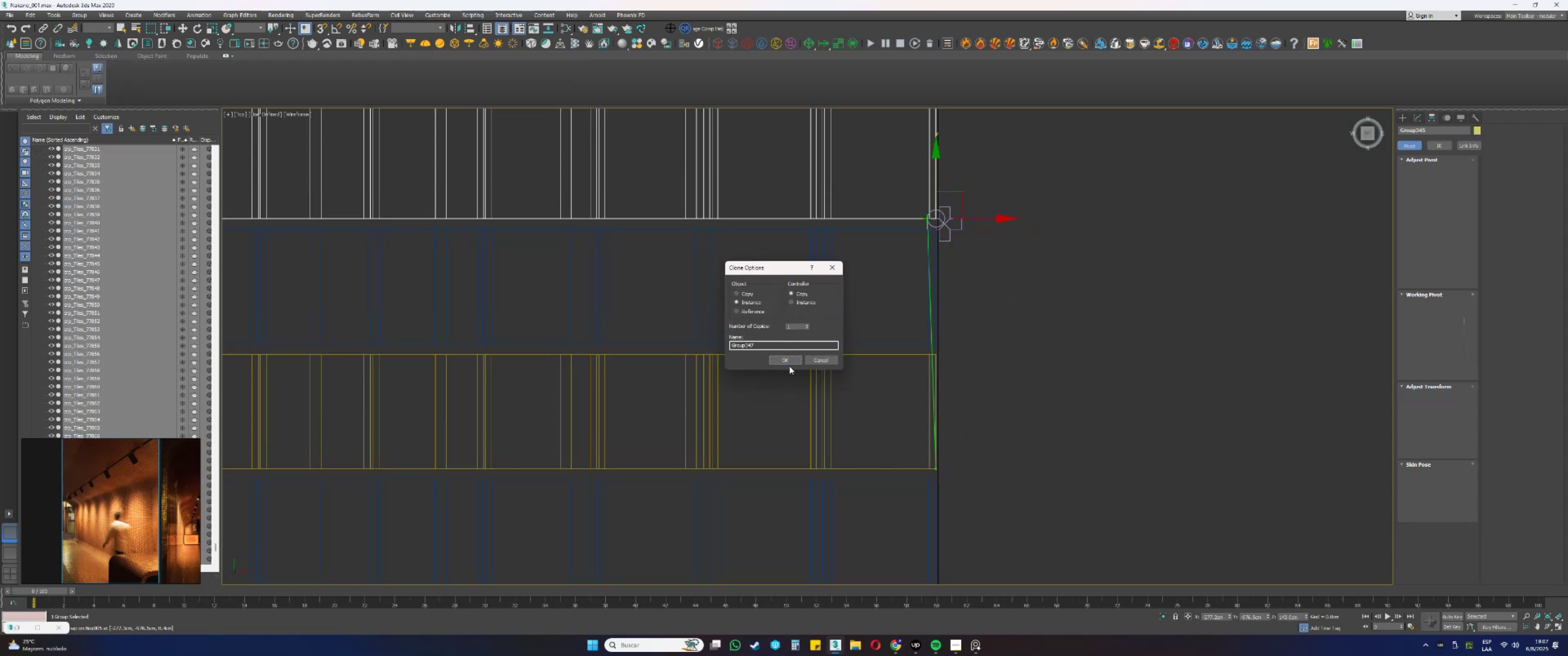 
double_click([789, 358])
 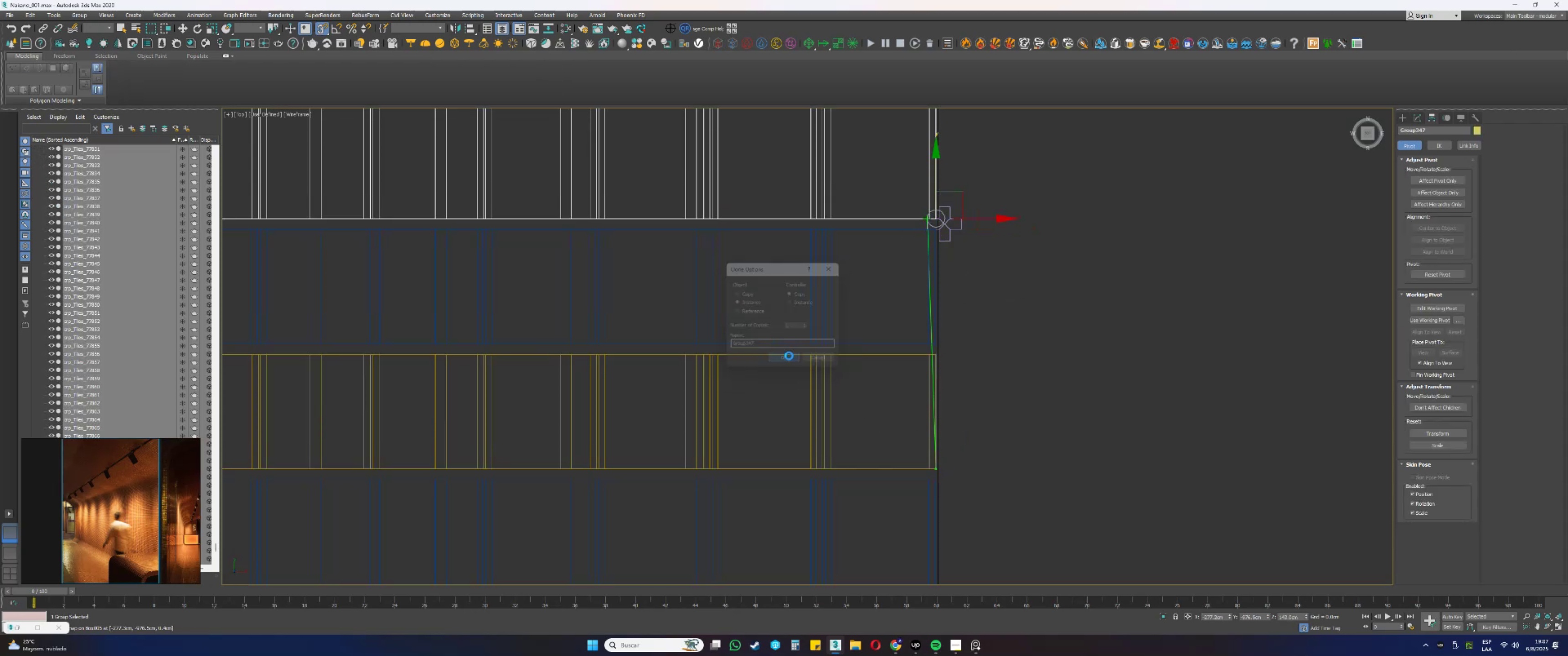 
key(S)
 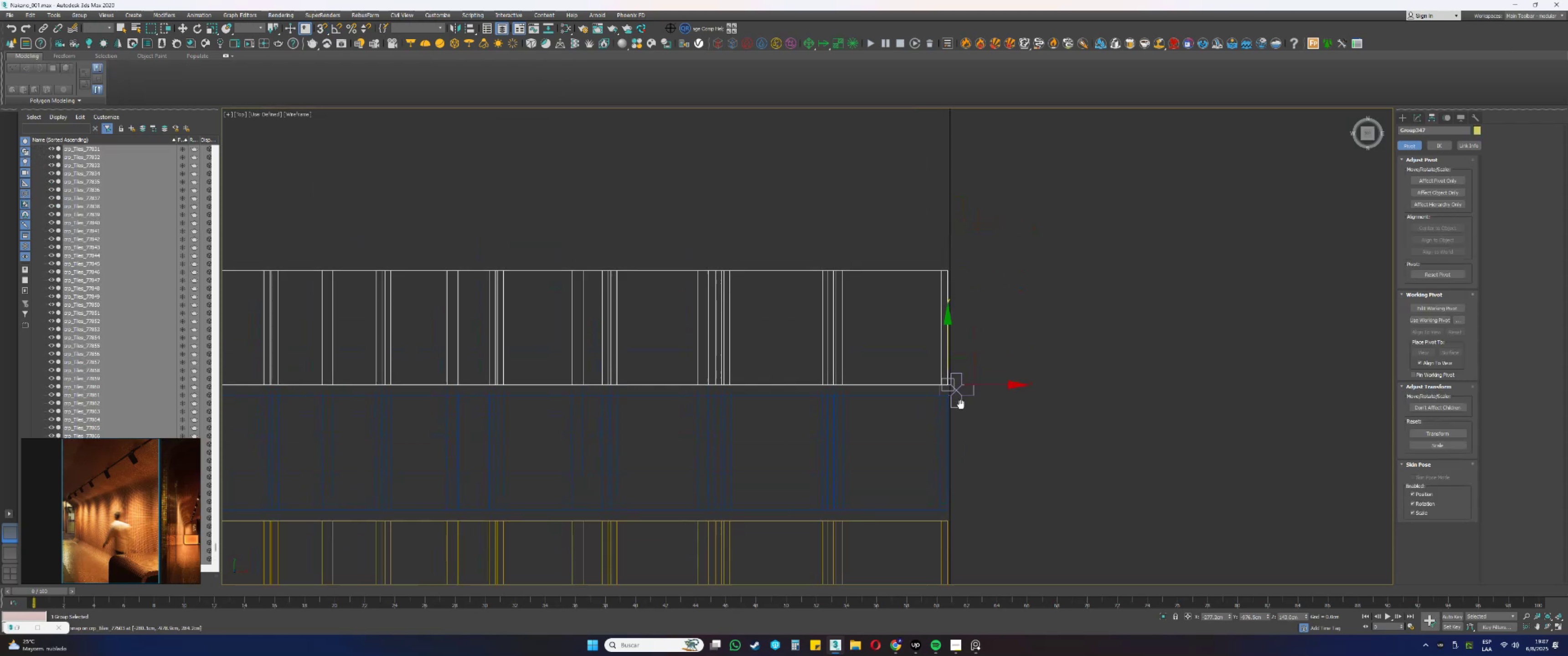 
left_click_drag(start_coordinate=[965, 409], to_coordinate=[961, 397])
 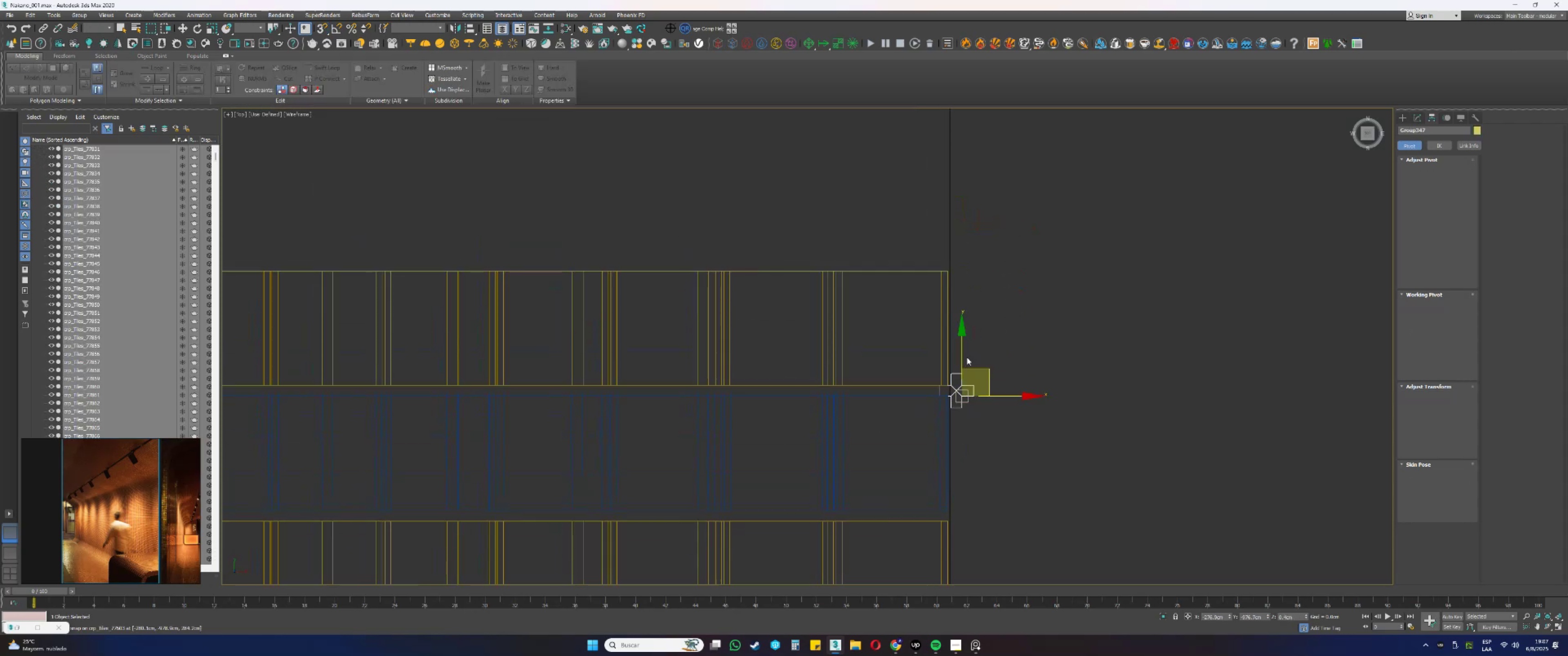 
left_click_drag(start_coordinate=[962, 351], to_coordinate=[940, 271])
 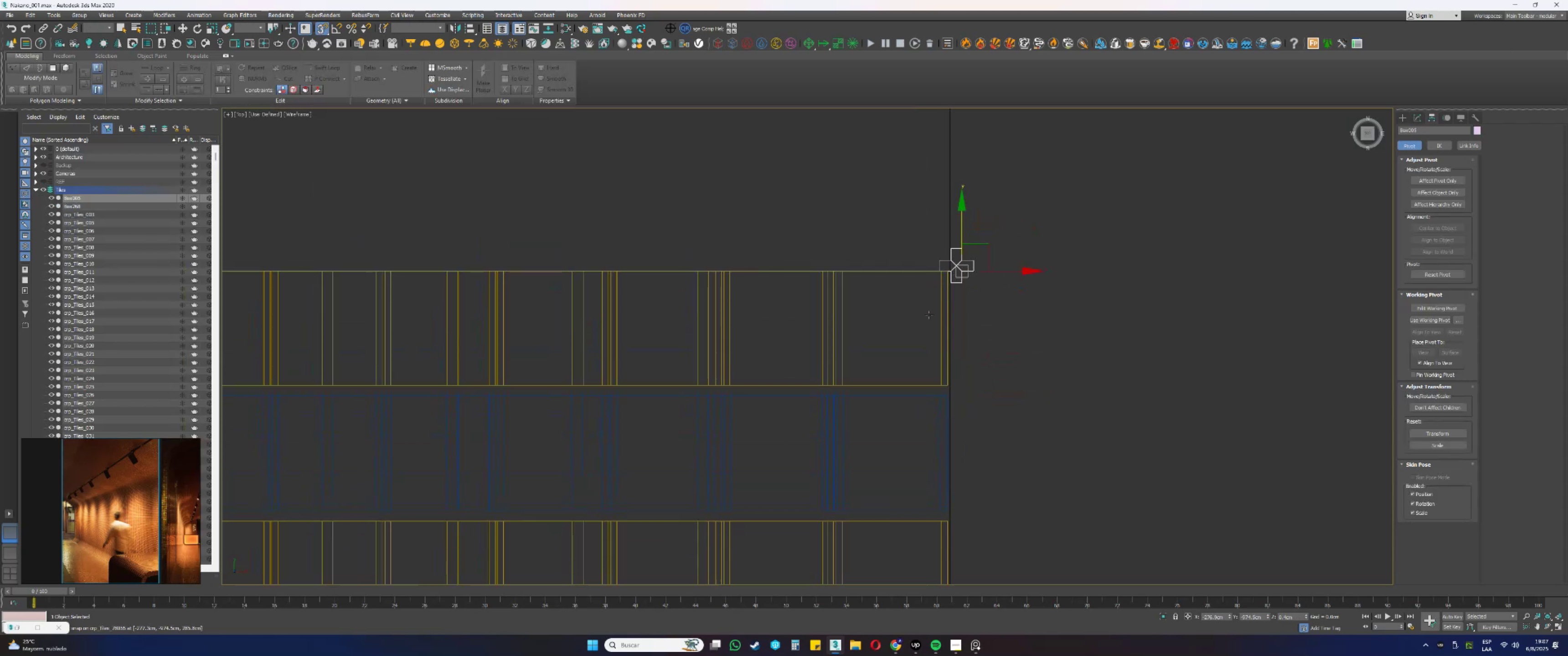 
type(ss)
 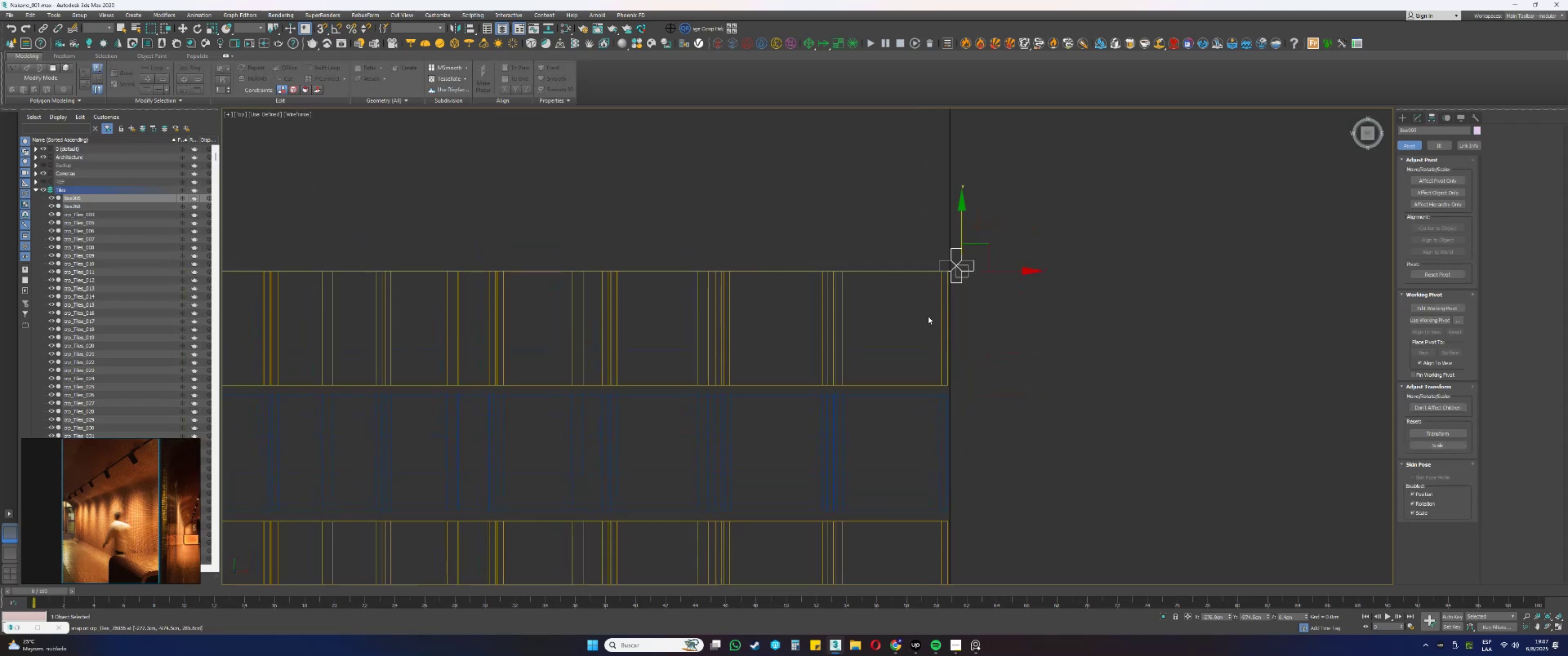 
left_click_drag(start_coordinate=[887, 435], to_coordinate=[821, 431])
 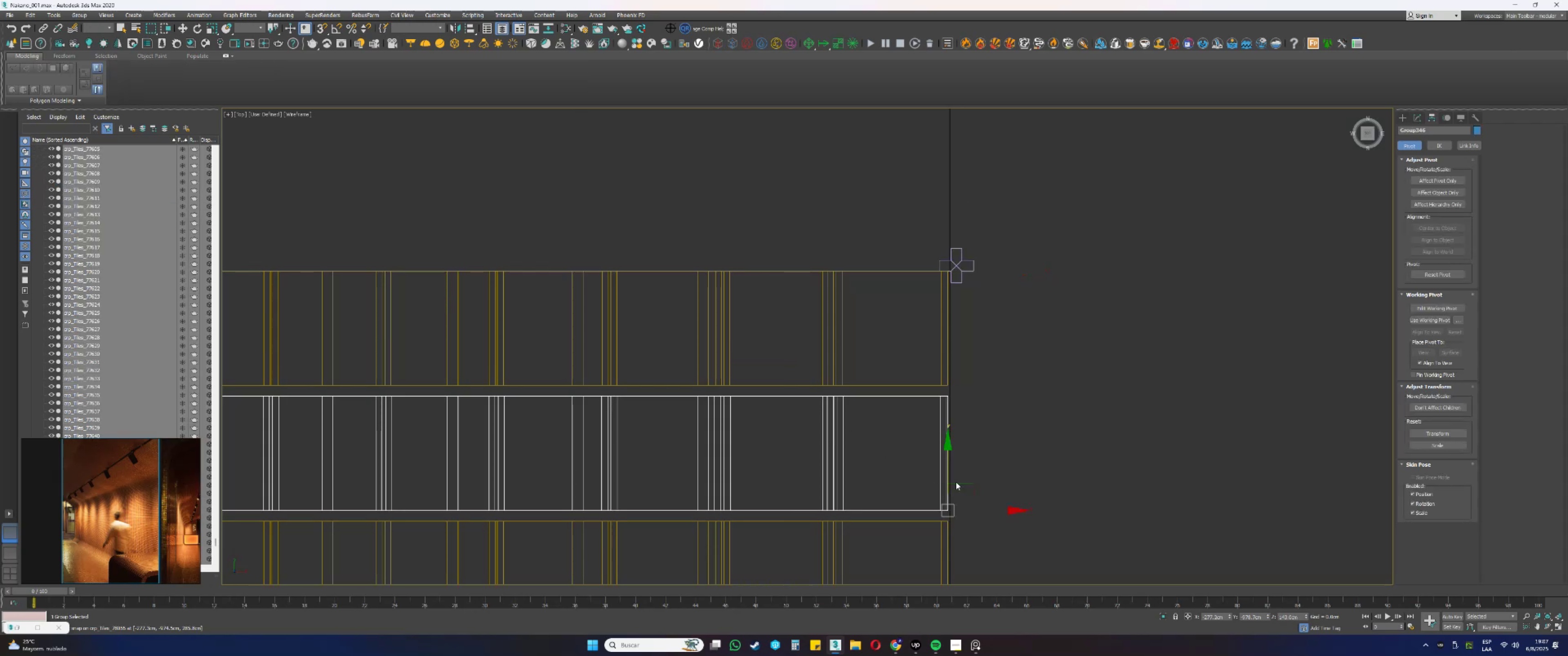 
hold_key(key=ShiftLeft, duration=0.35)
left_click_drag(start_coordinate=[946, 458], to_coordinate=[942, 258])
 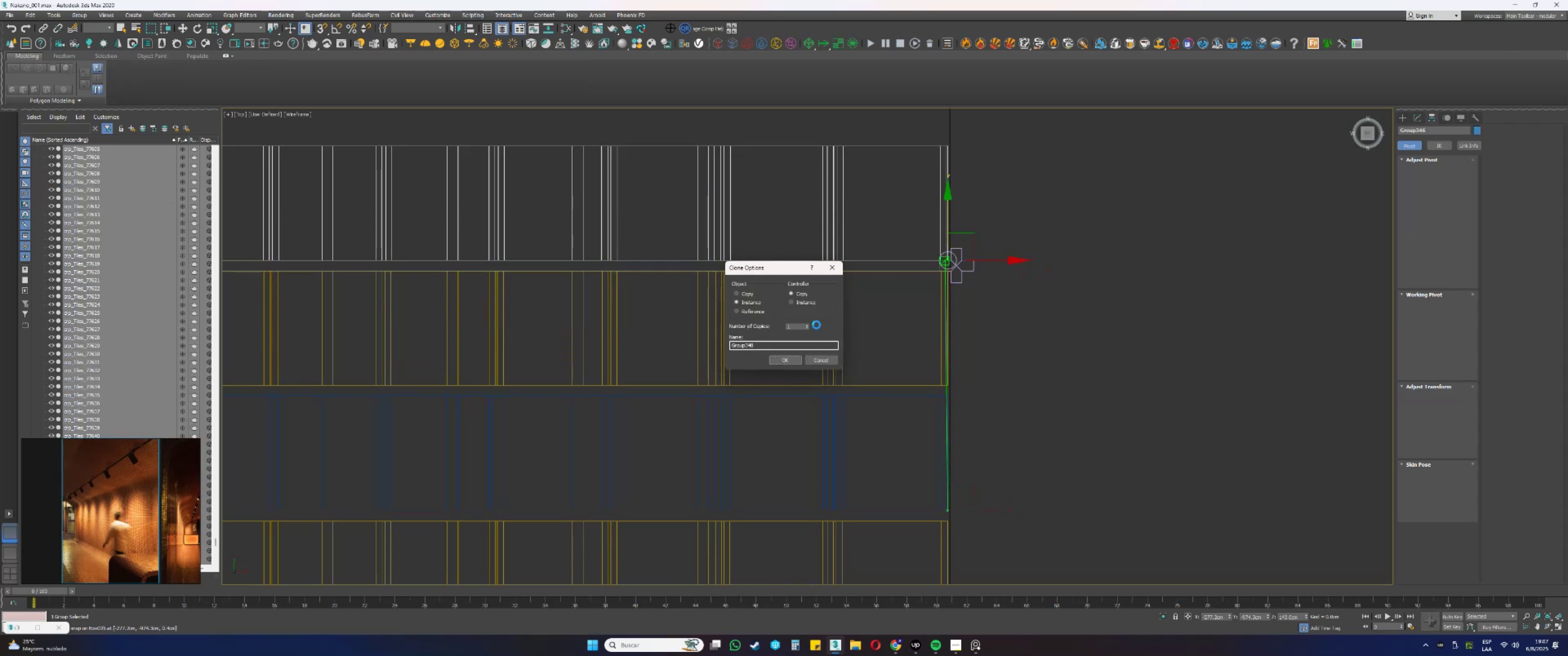 
key(S)
 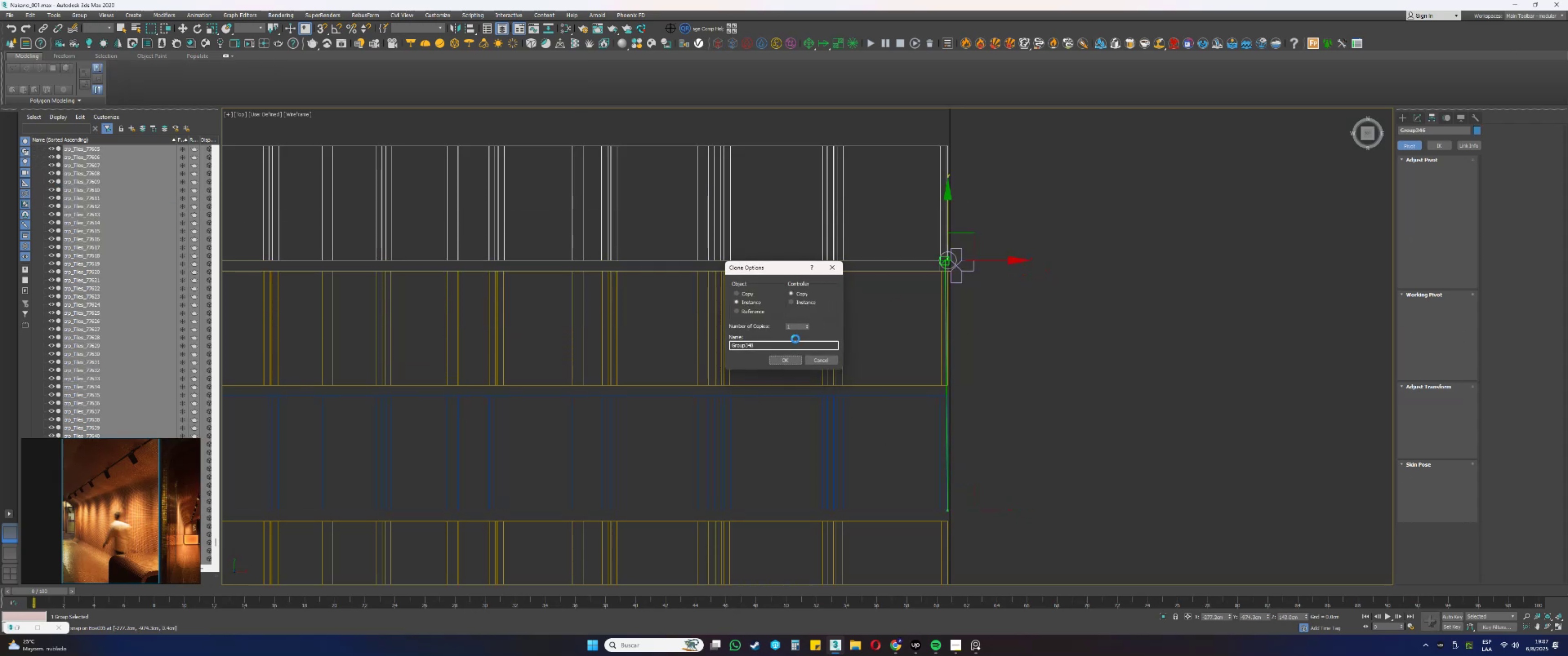 
left_click([782, 360])
 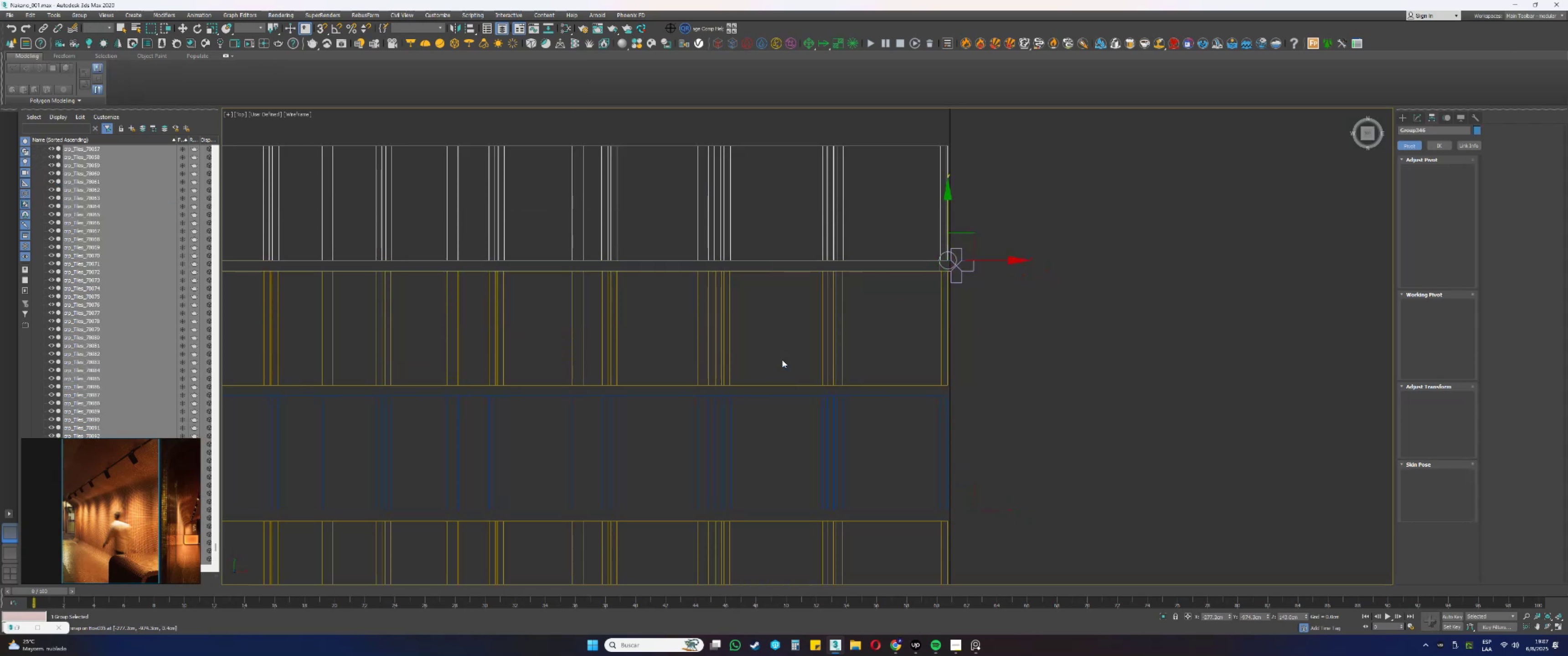 
type(sss)
 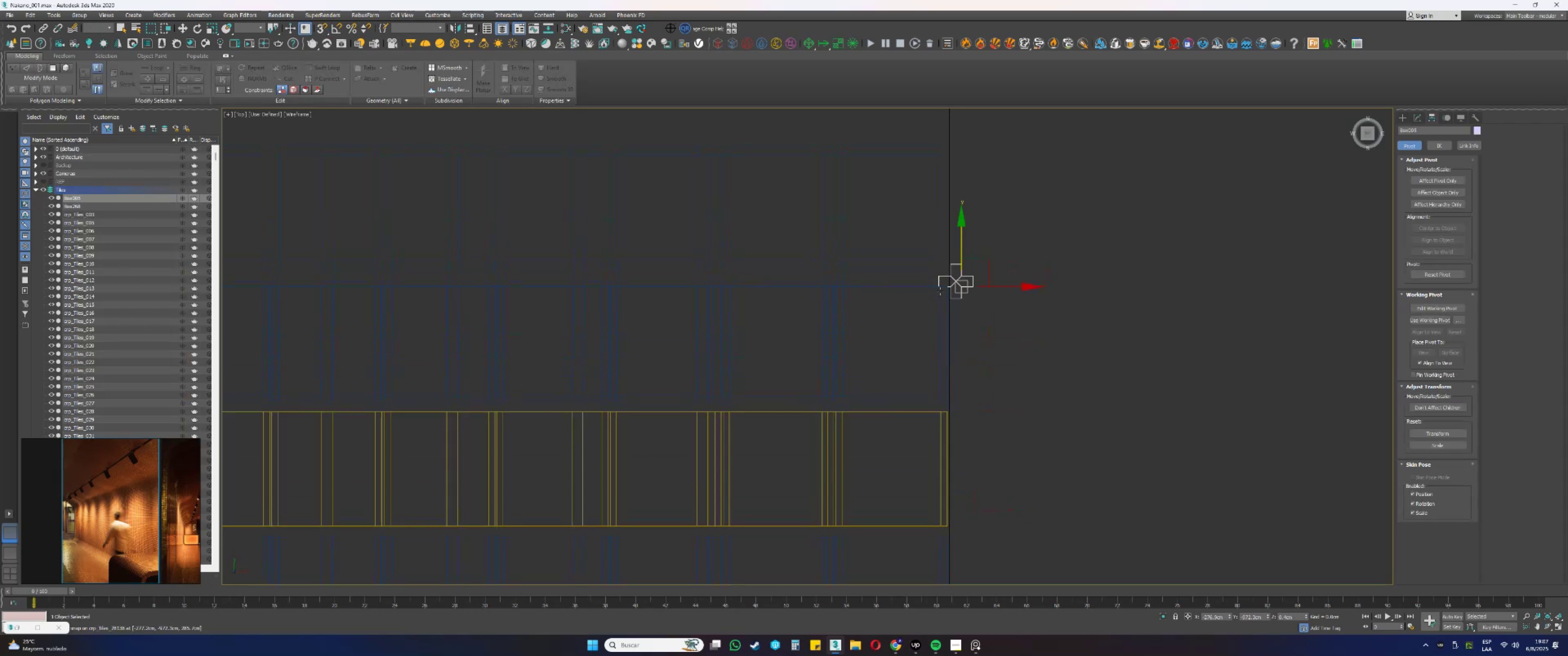 
left_click_drag(start_coordinate=[971, 296], to_coordinate=[960, 268])
 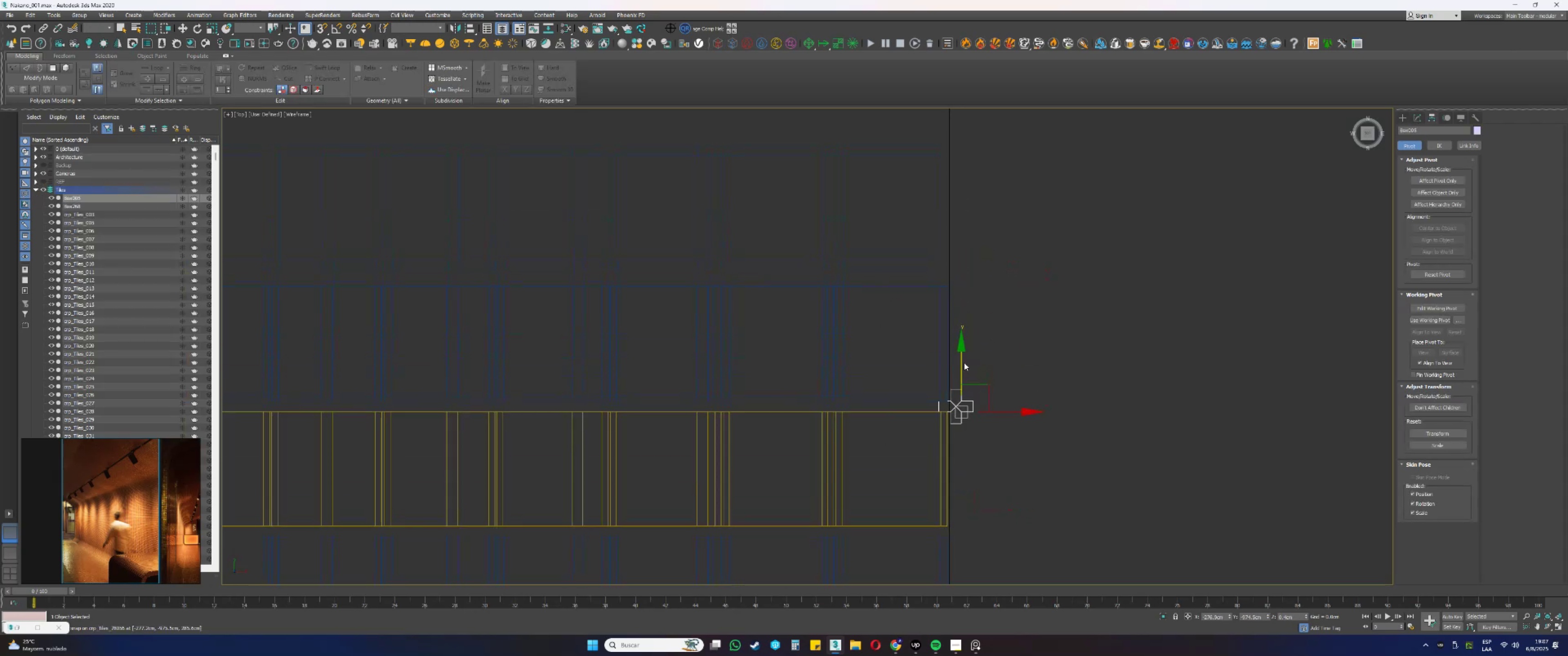 
left_click_drag(start_coordinate=[961, 365], to_coordinate=[939, 284])
 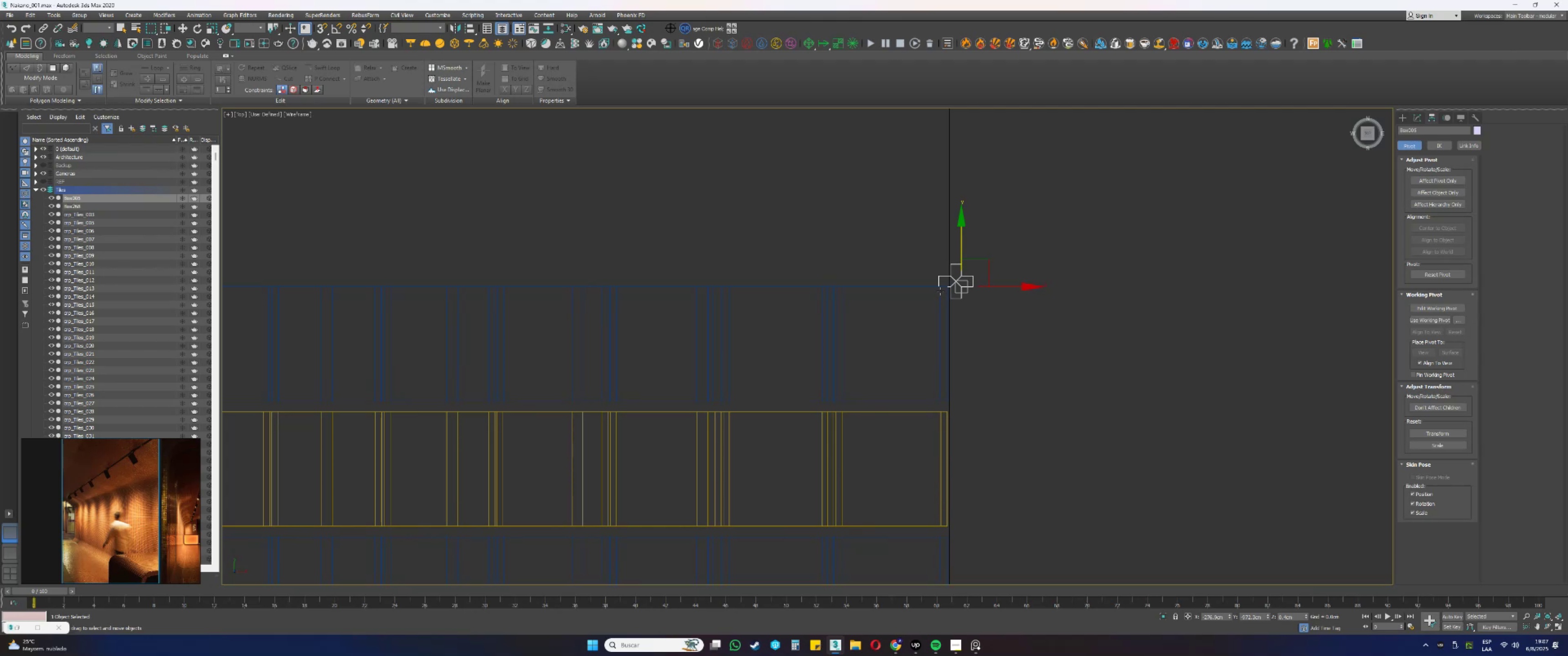 
wait(12.1)
 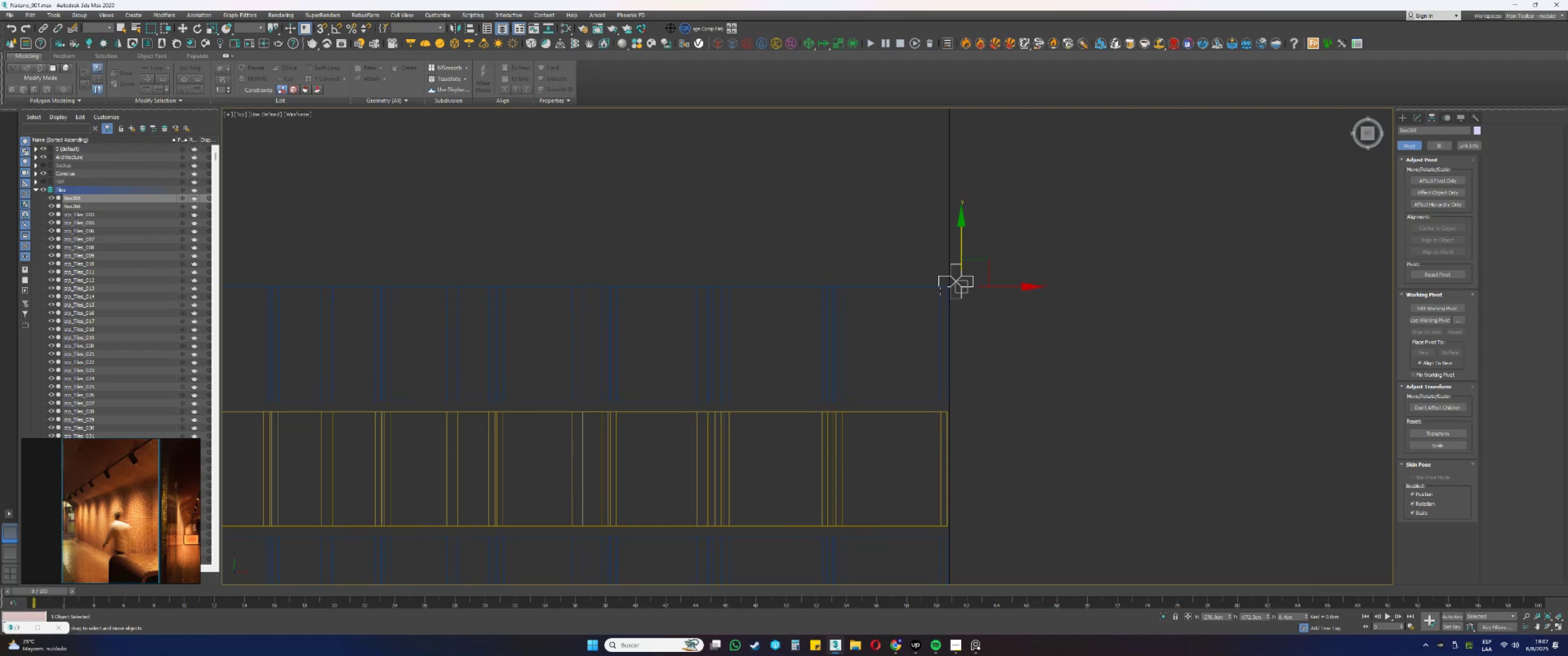 
left_click_drag(start_coordinate=[856, 459], to_coordinate=[830, 455])
 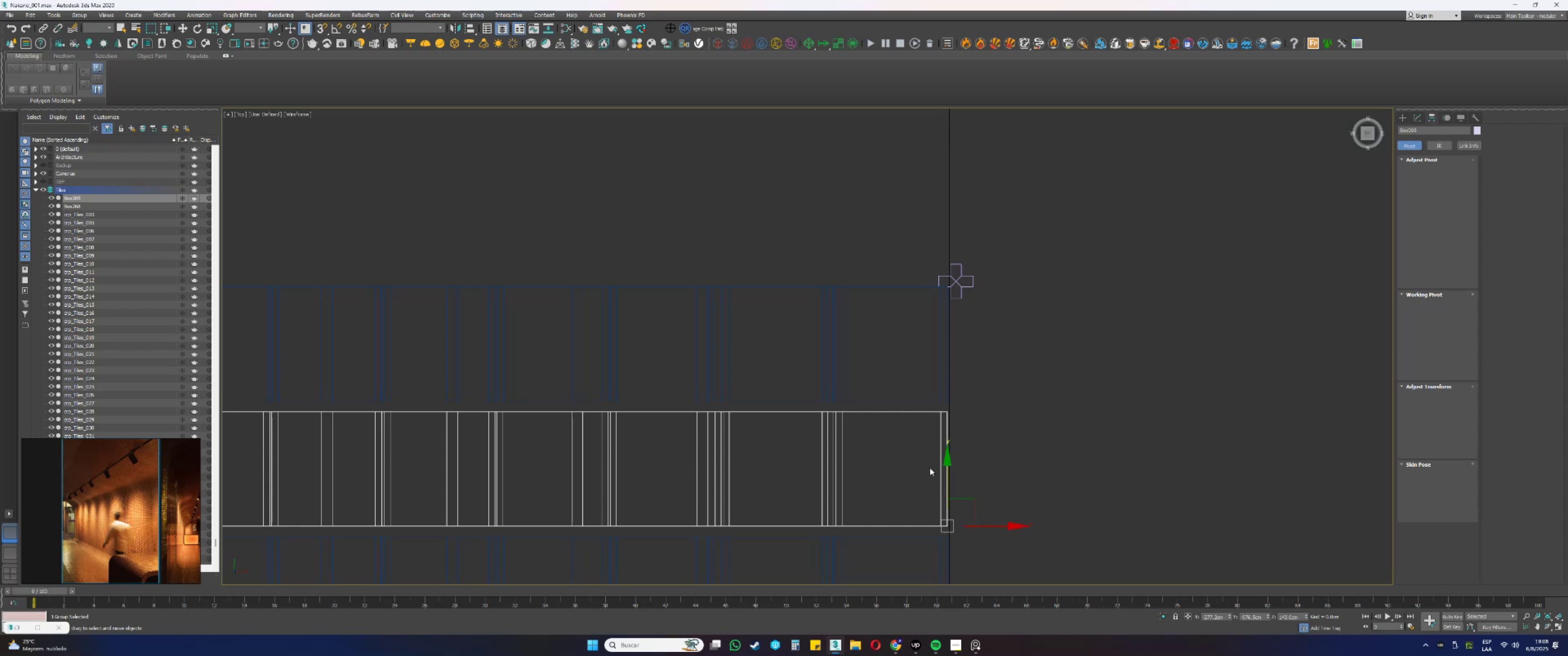 
hold_key(key=ShiftLeft, duration=0.51)
left_click_drag(start_coordinate=[945, 472], to_coordinate=[938, 272])
 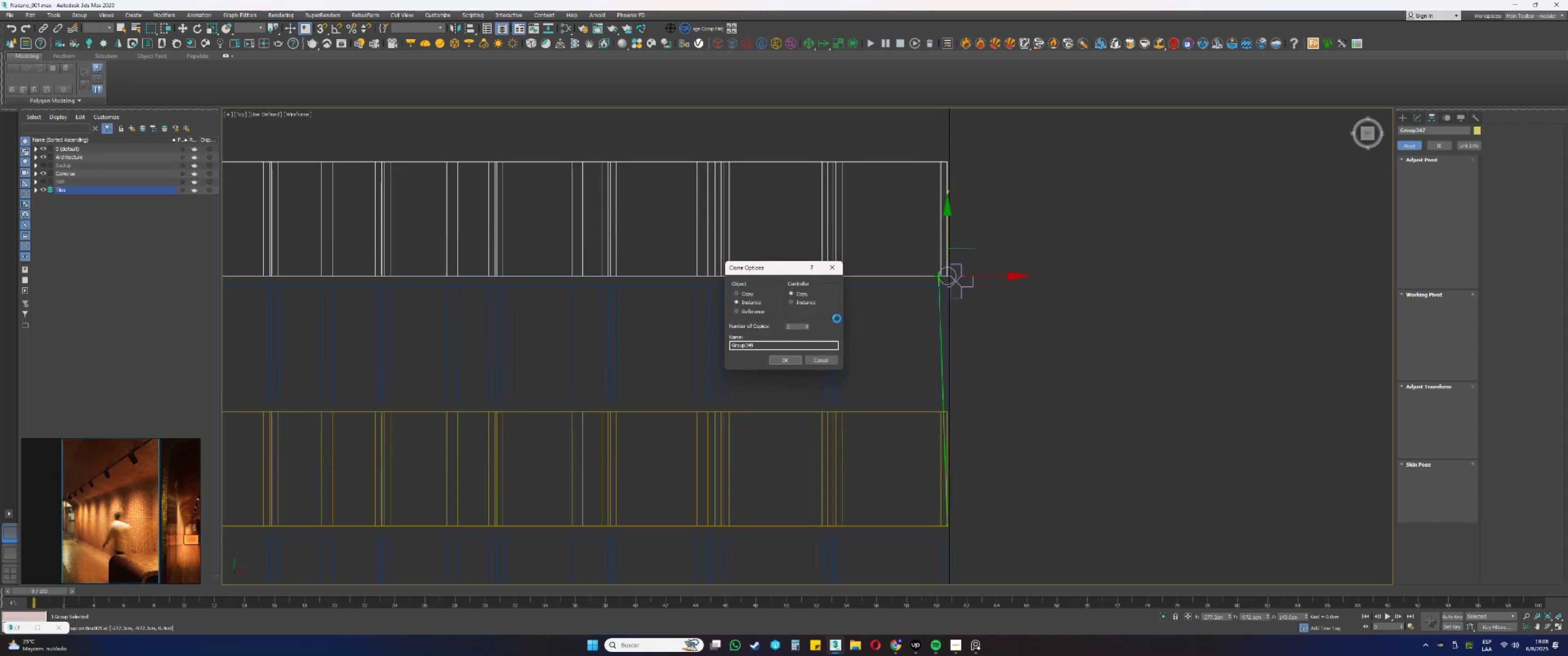 
key(S)
 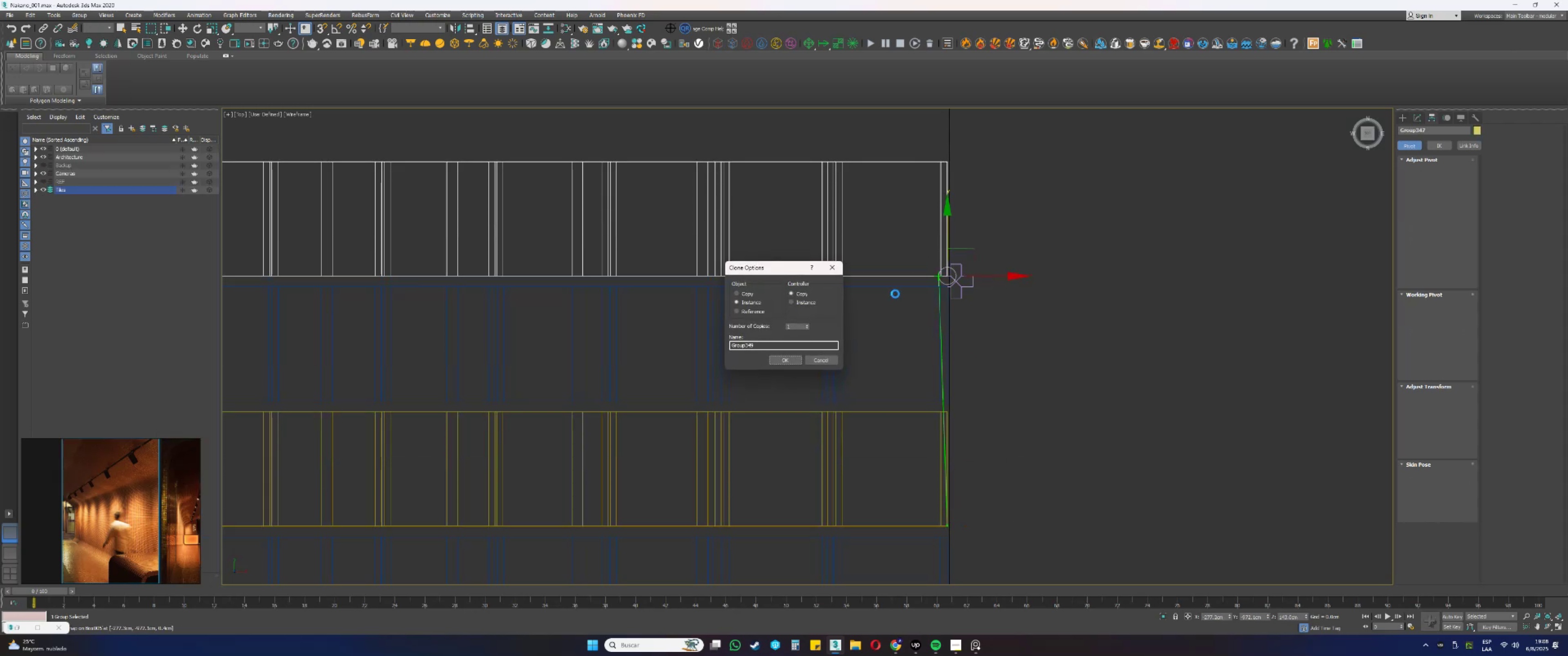 
left_click([786, 360])
 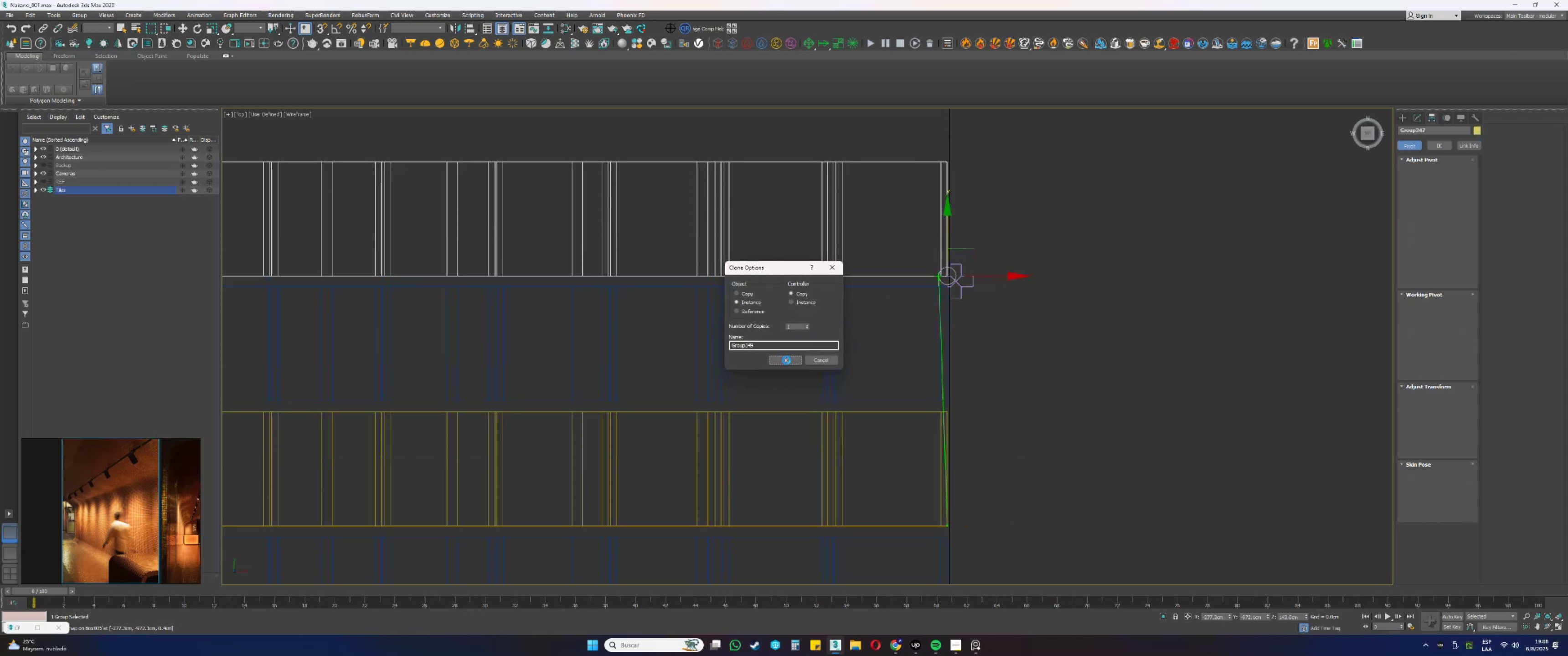 
key(S)
 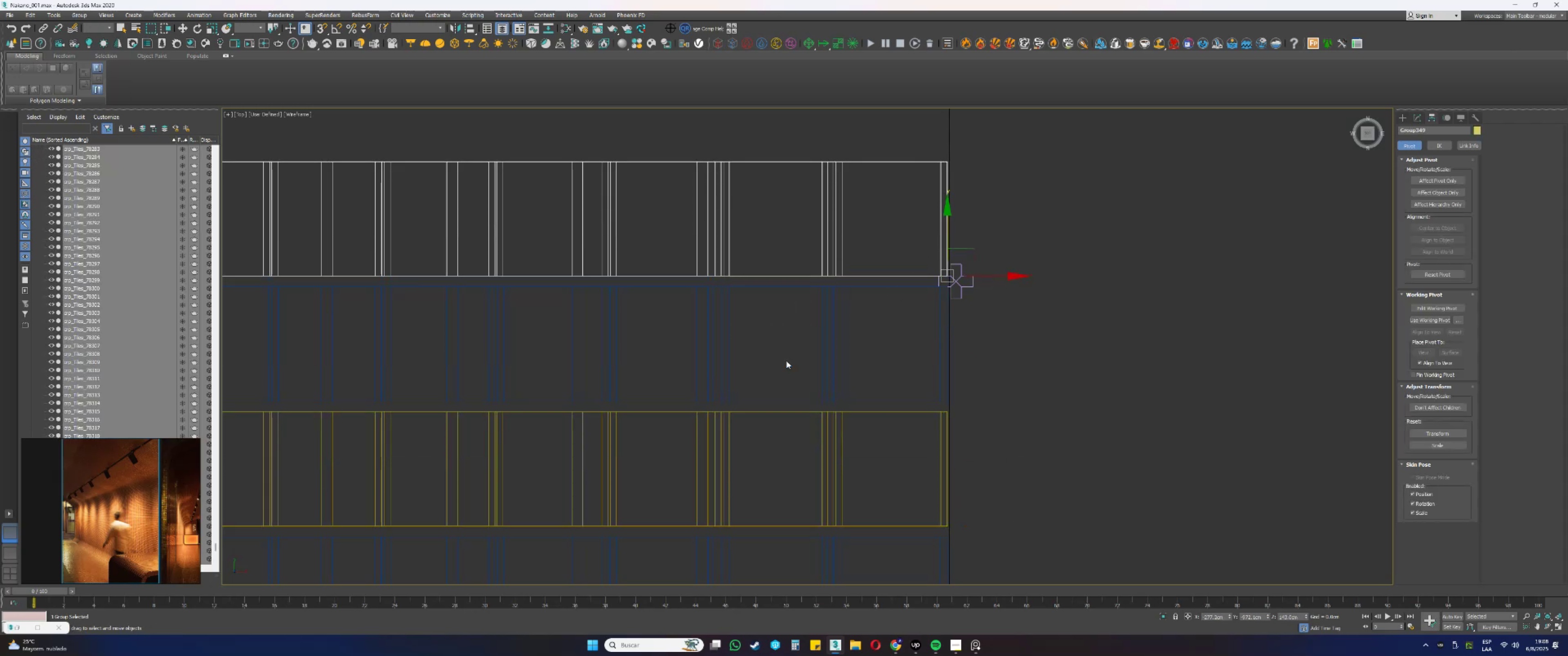 
wait(6.52)
 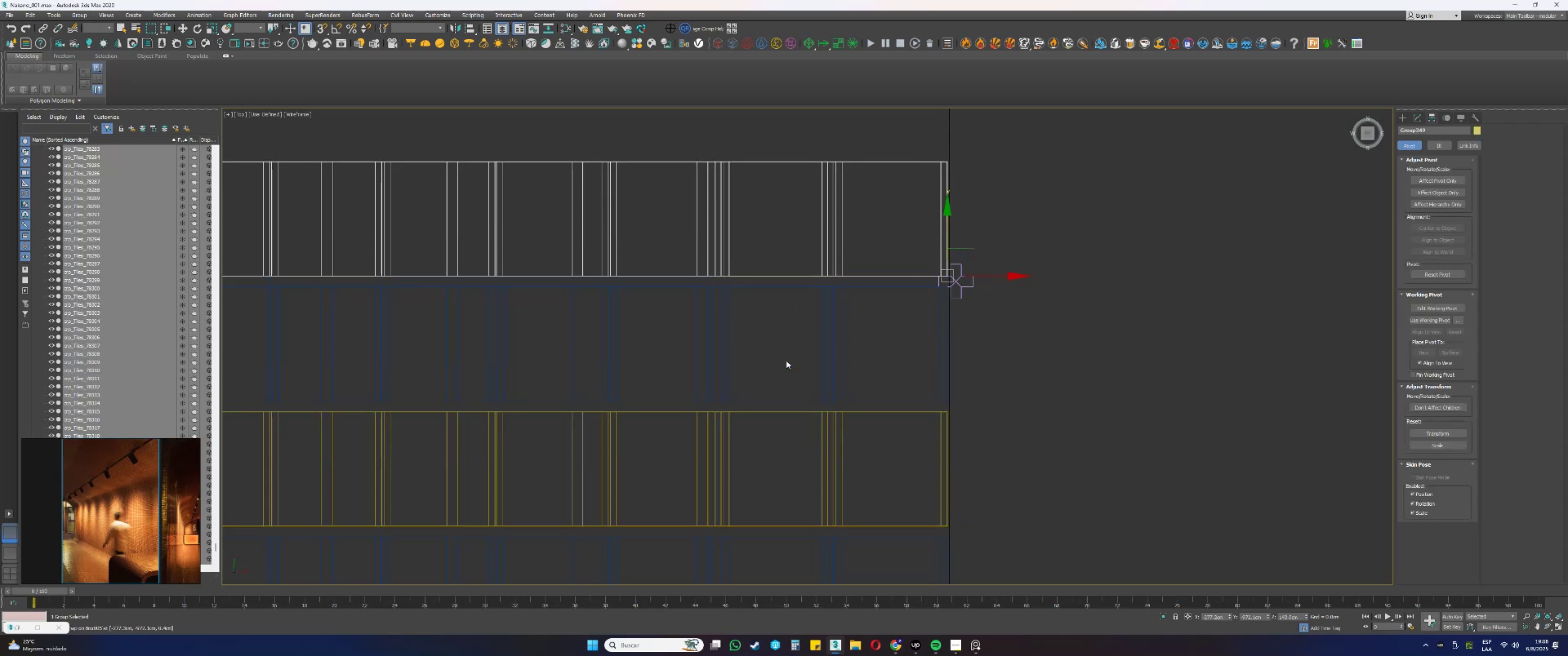 
left_click_drag(start_coordinate=[970, 318], to_coordinate=[959, 286])
 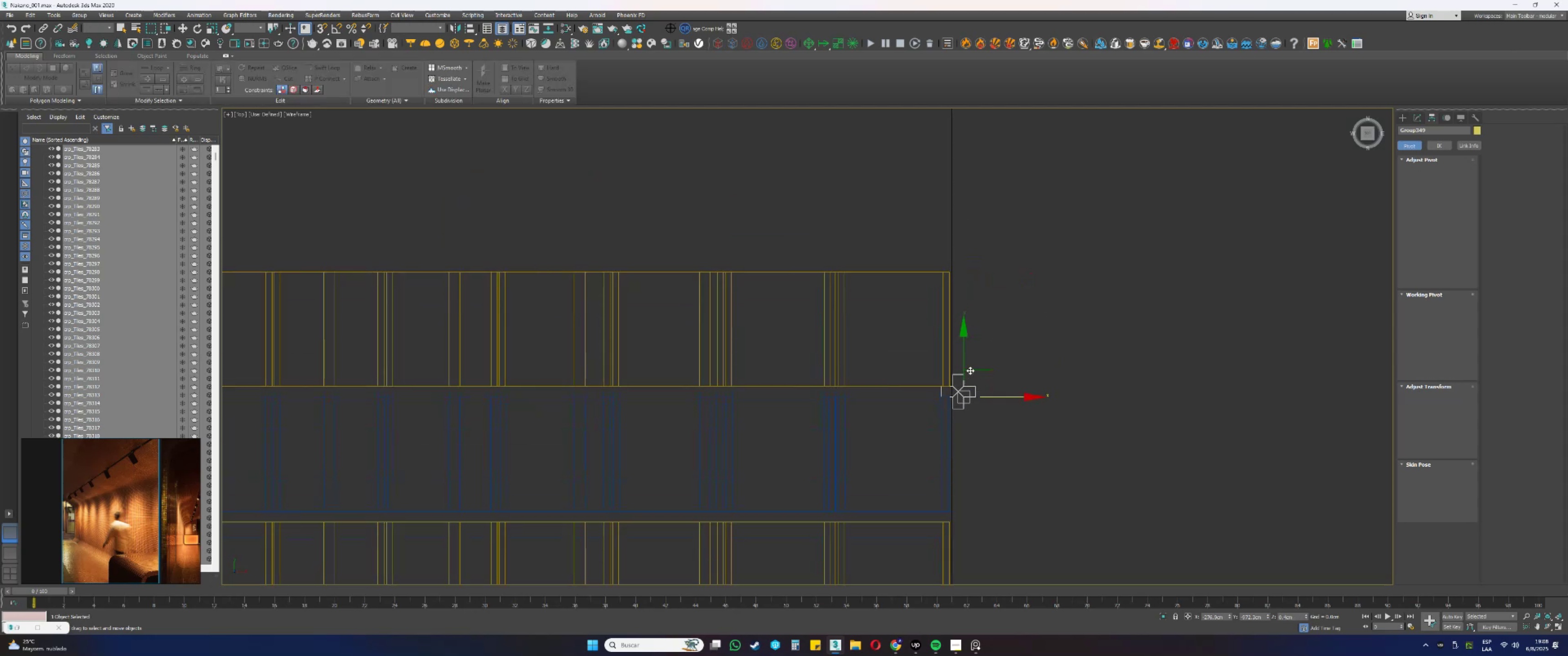 
left_click_drag(start_coordinate=[965, 349], to_coordinate=[944, 274])
 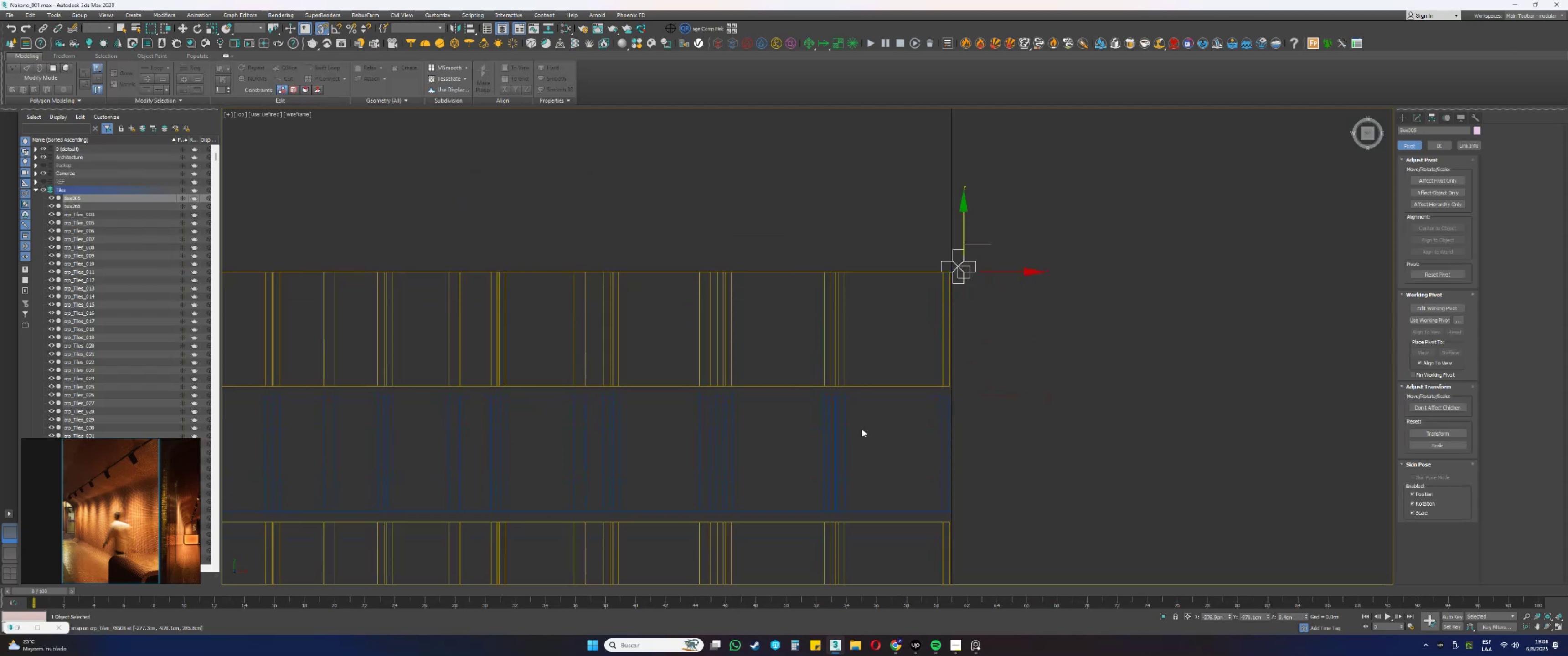 
type(sss)
 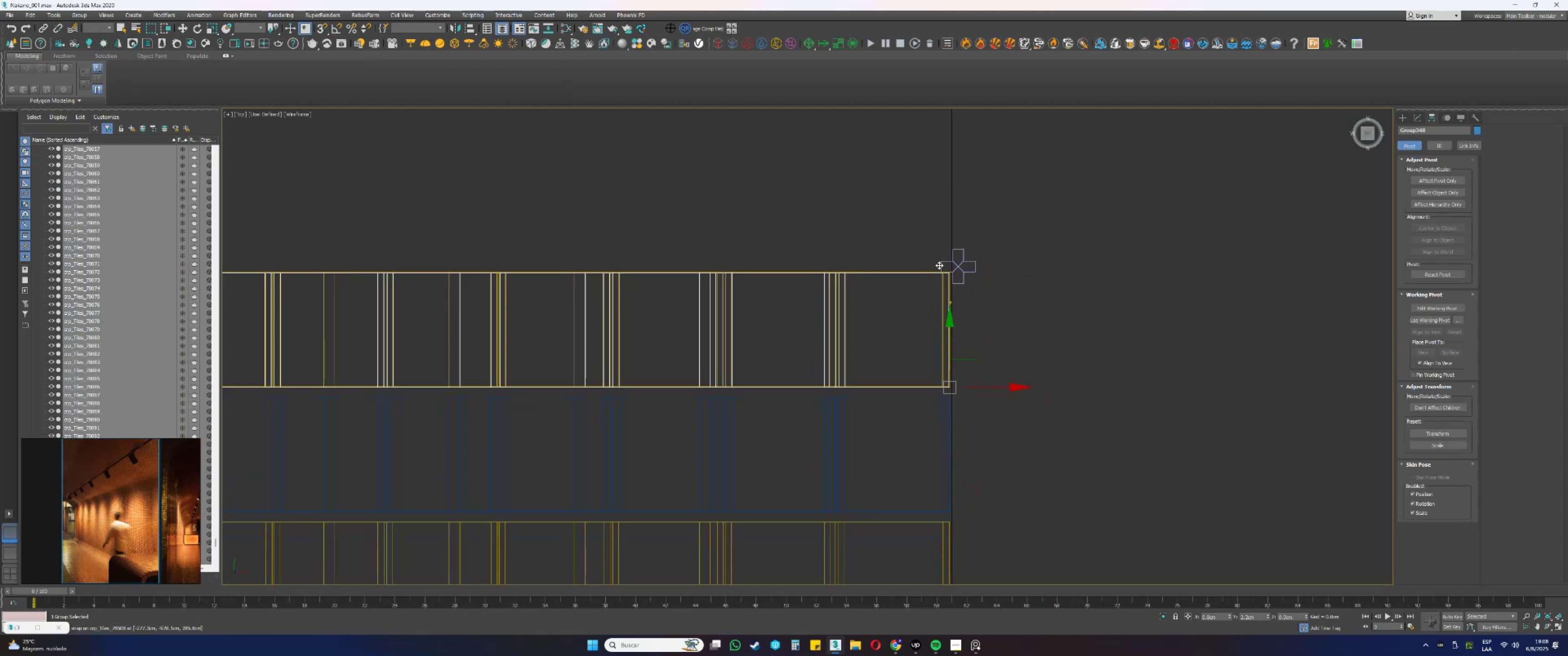 
left_click_drag(start_coordinate=[864, 434], to_coordinate=[824, 430])
 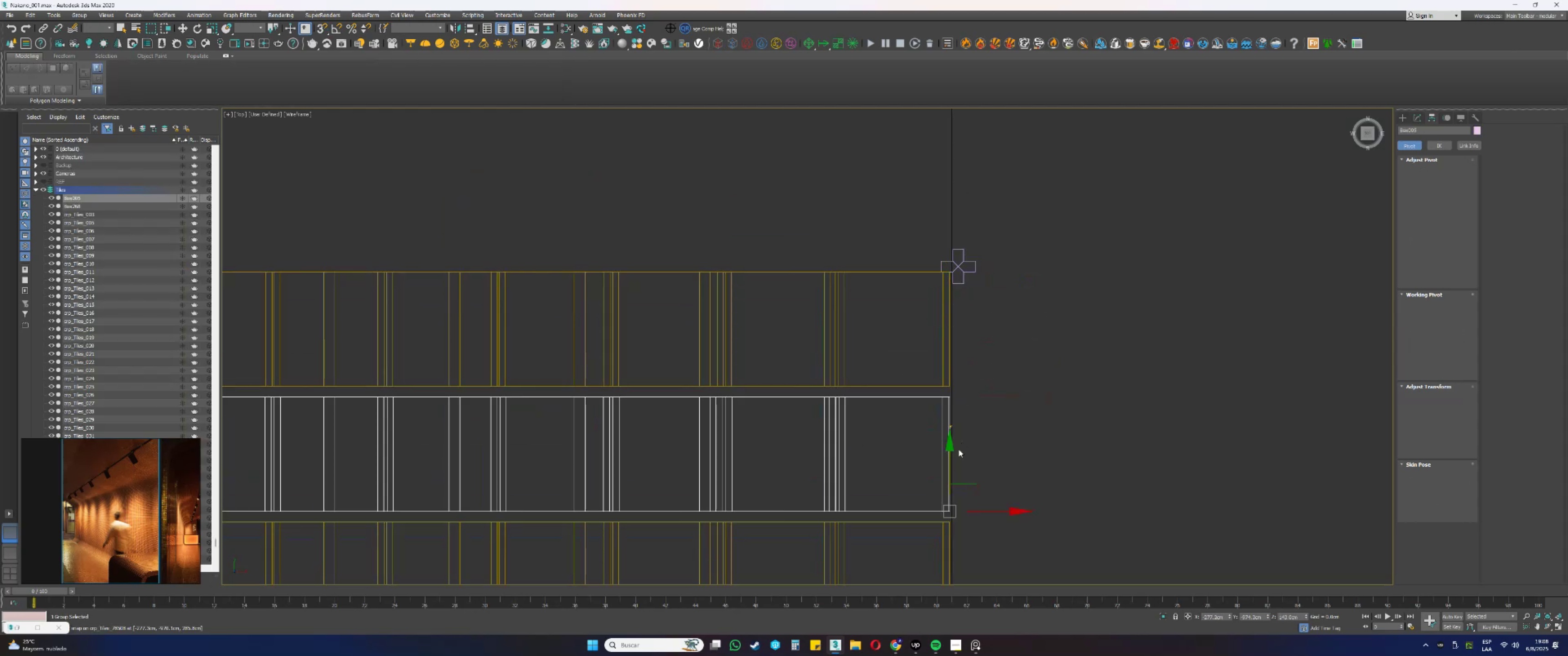 
left_click_drag(start_coordinate=[949, 458], to_coordinate=[938, 261])
 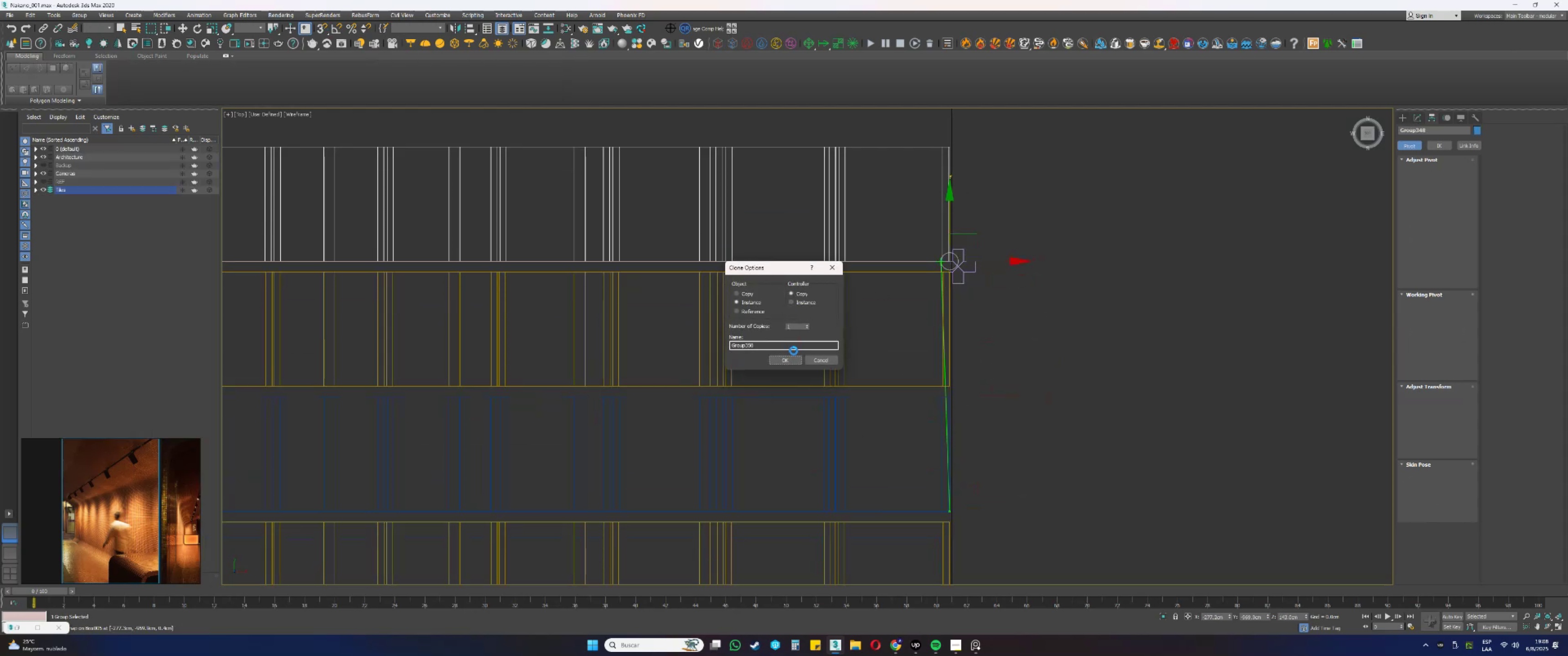 
left_click([785, 360])
 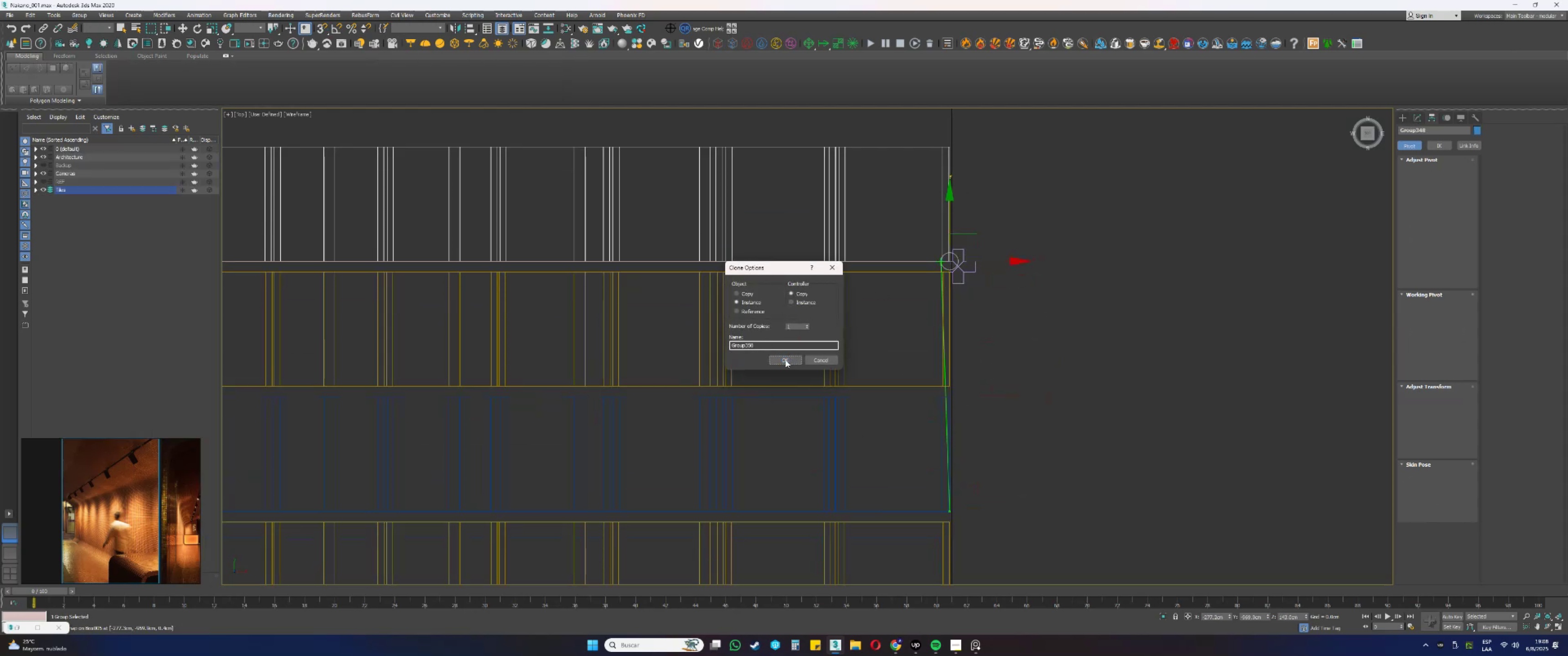 
type(ssss)
 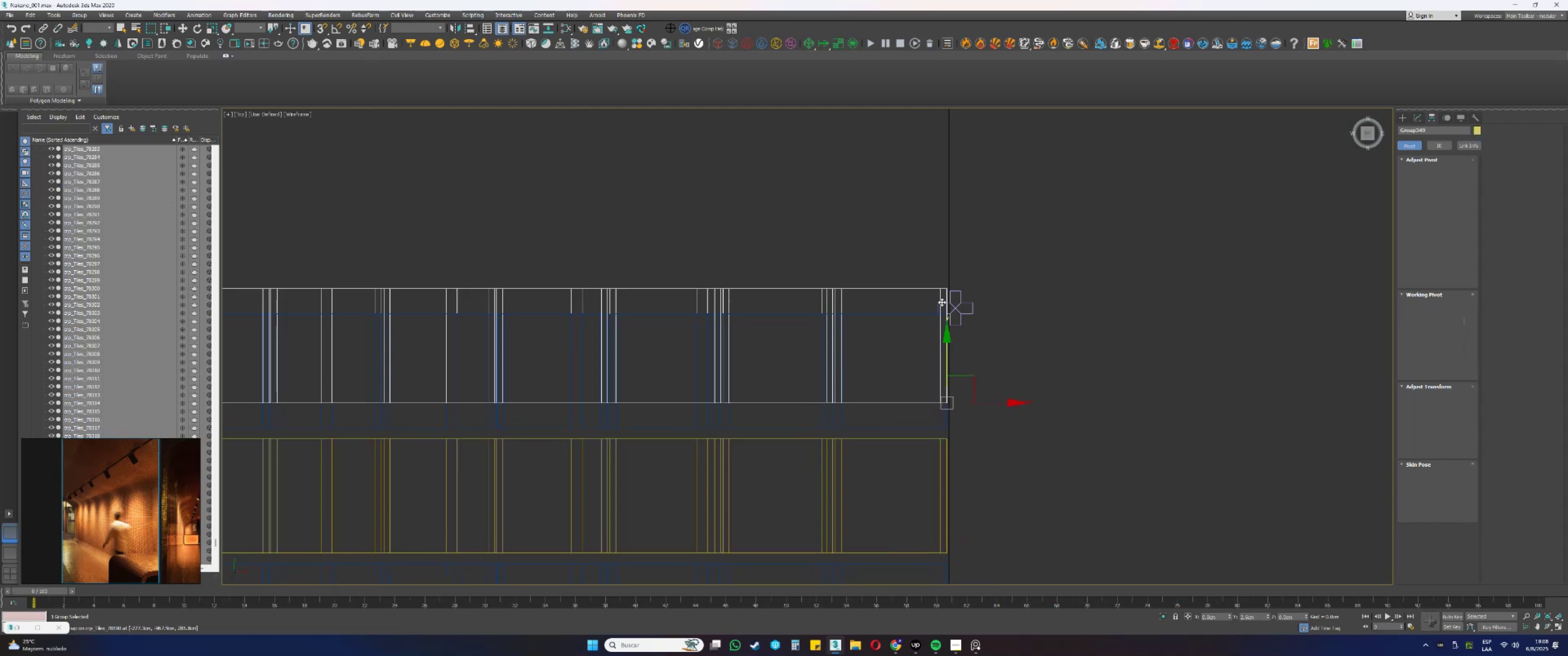 
left_click_drag(start_coordinate=[980, 285], to_coordinate=[970, 267])
 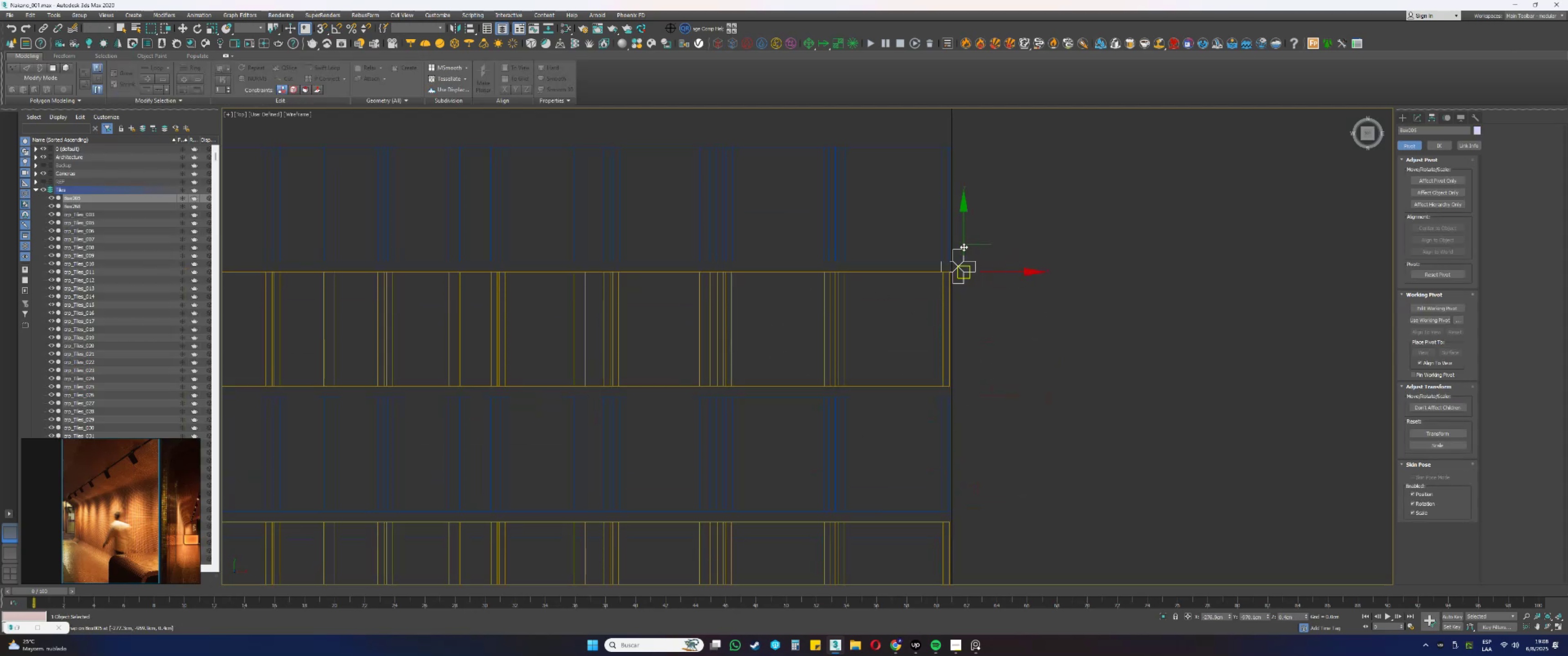 
left_click_drag(start_coordinate=[962, 233], to_coordinate=[940, 153])
 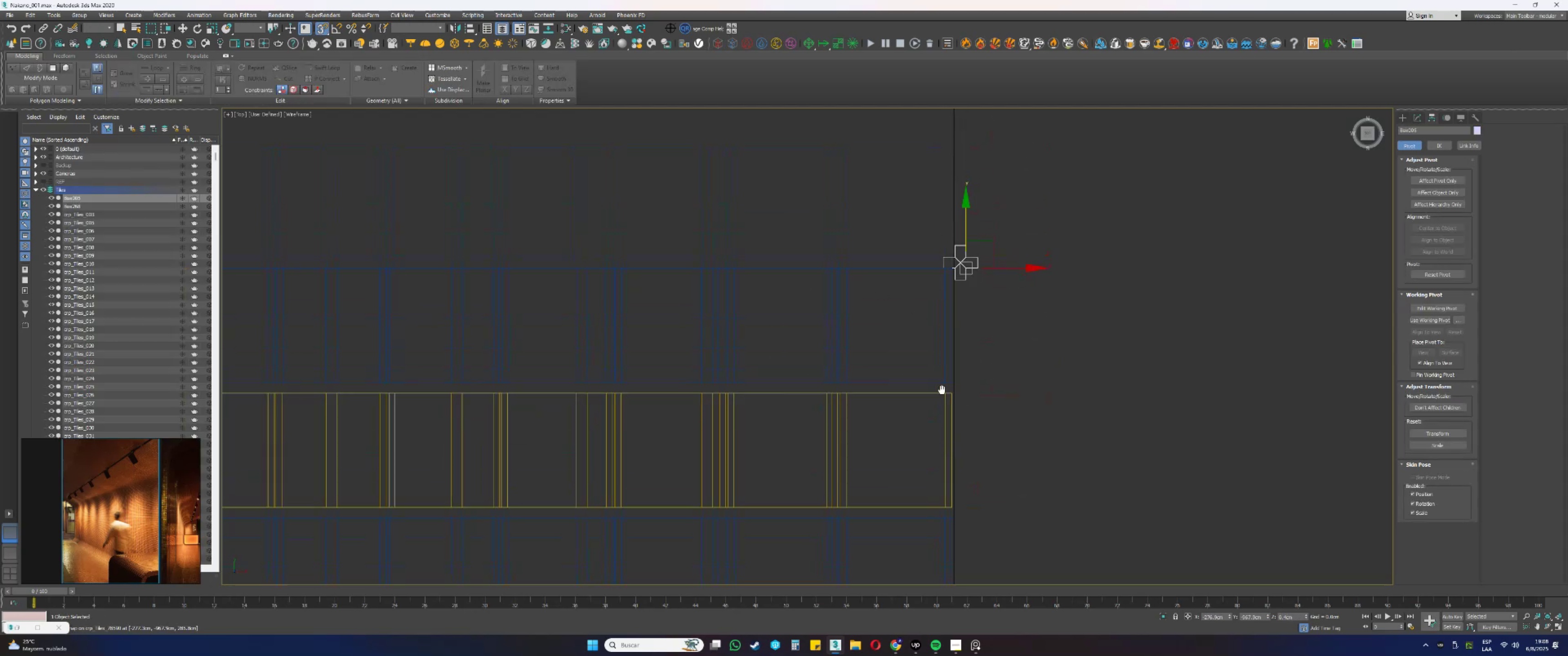 
left_click_drag(start_coordinate=[869, 476], to_coordinate=[809, 467])
 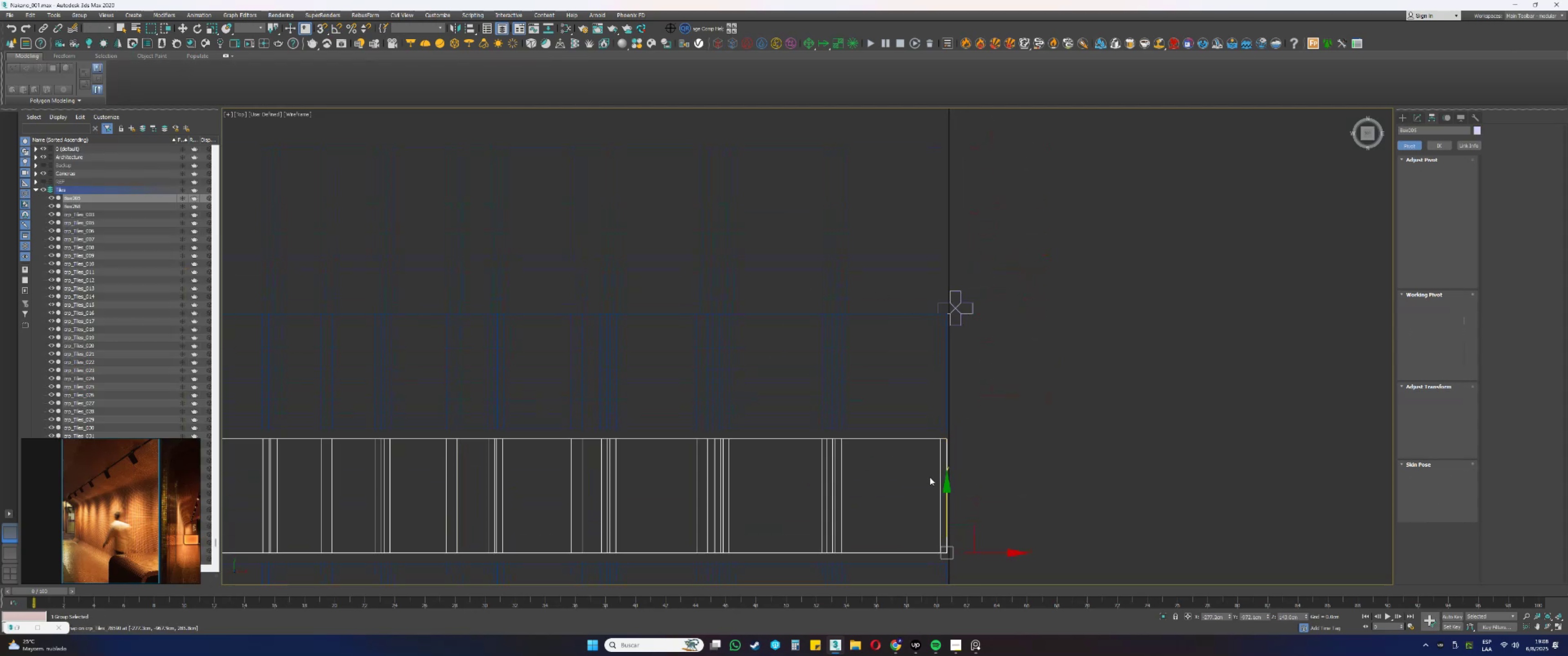 
left_click_drag(start_coordinate=[944, 493], to_coordinate=[940, 302])
 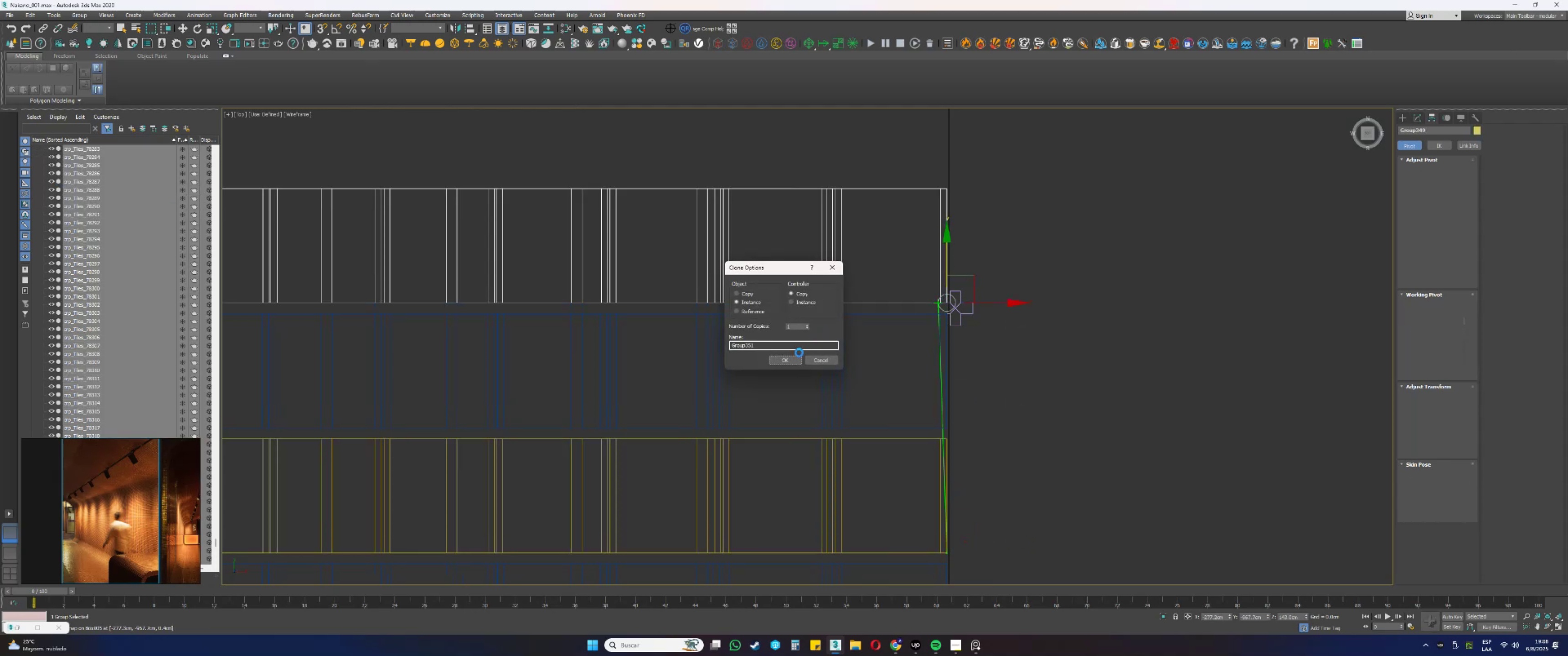 
left_click([787, 363])
 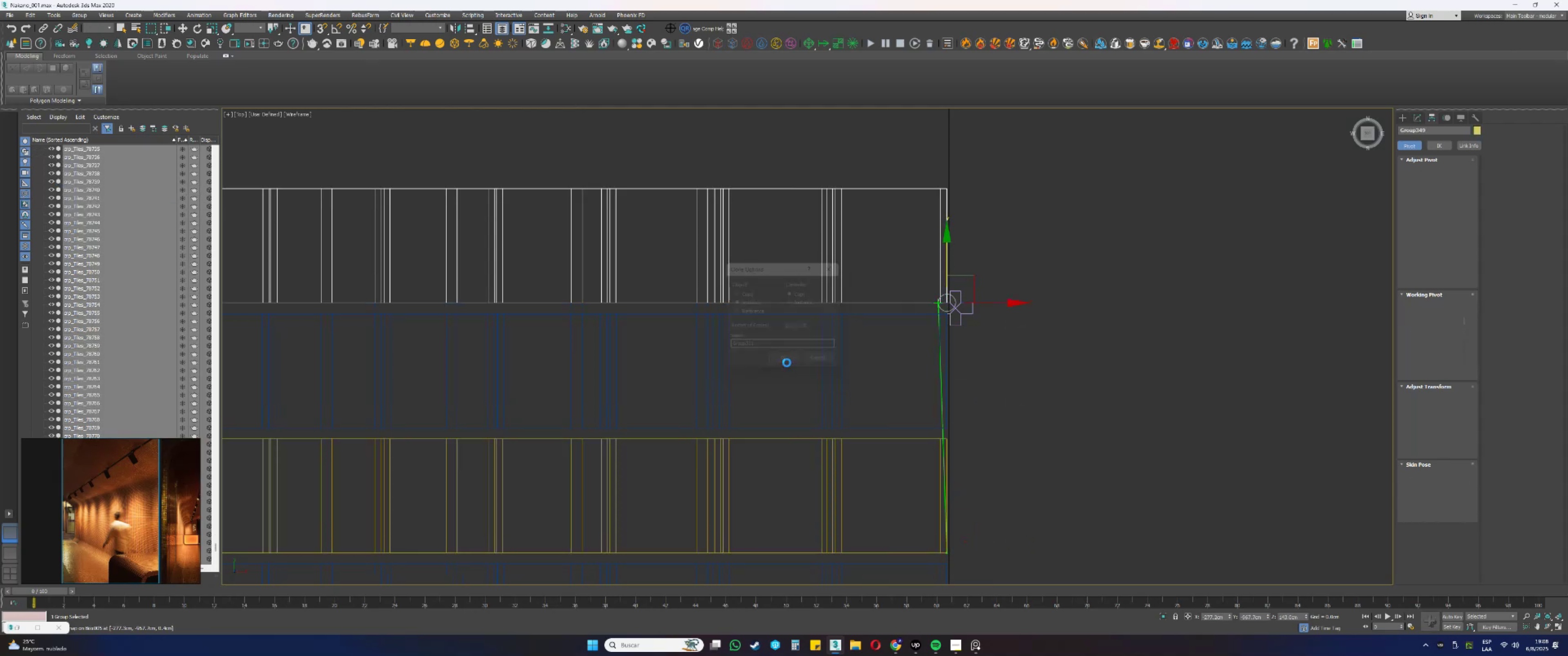 
type(sss)
 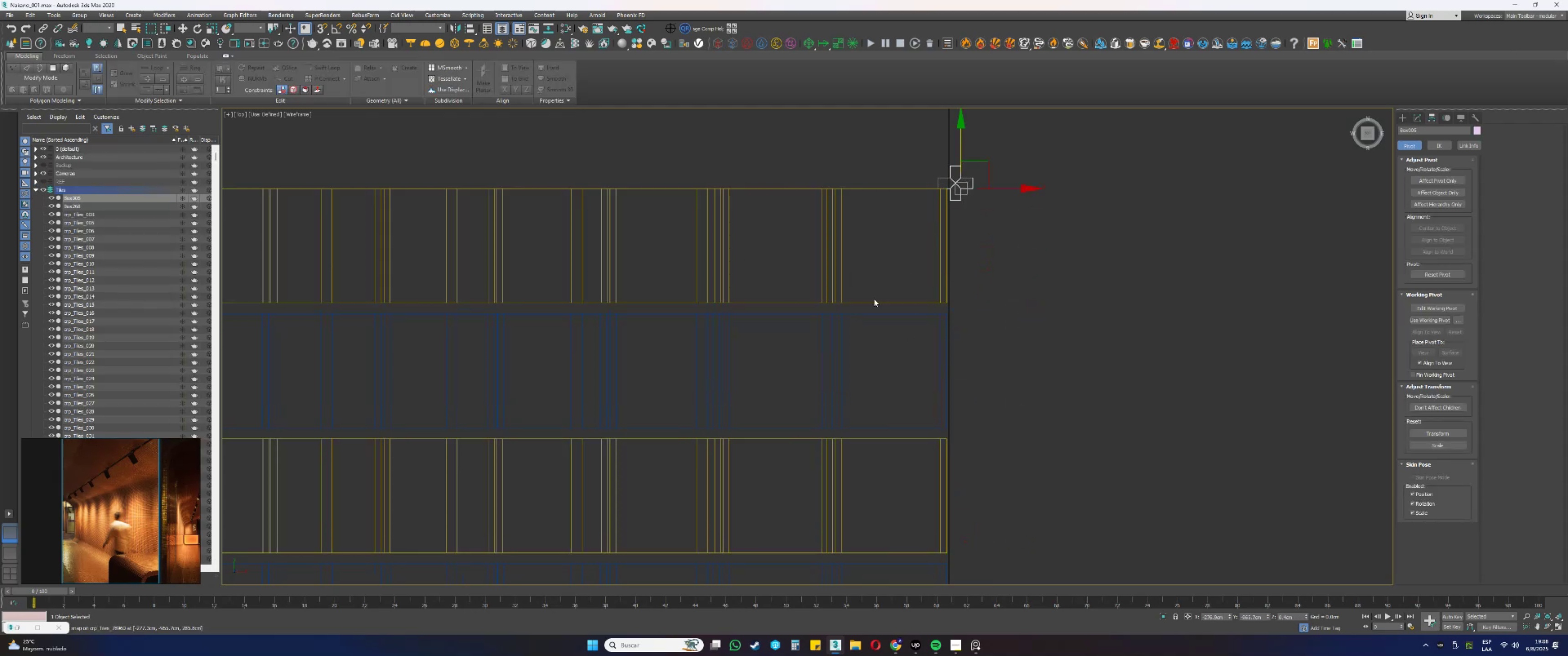 
left_click_drag(start_coordinate=[973, 333], to_coordinate=[961, 308])
 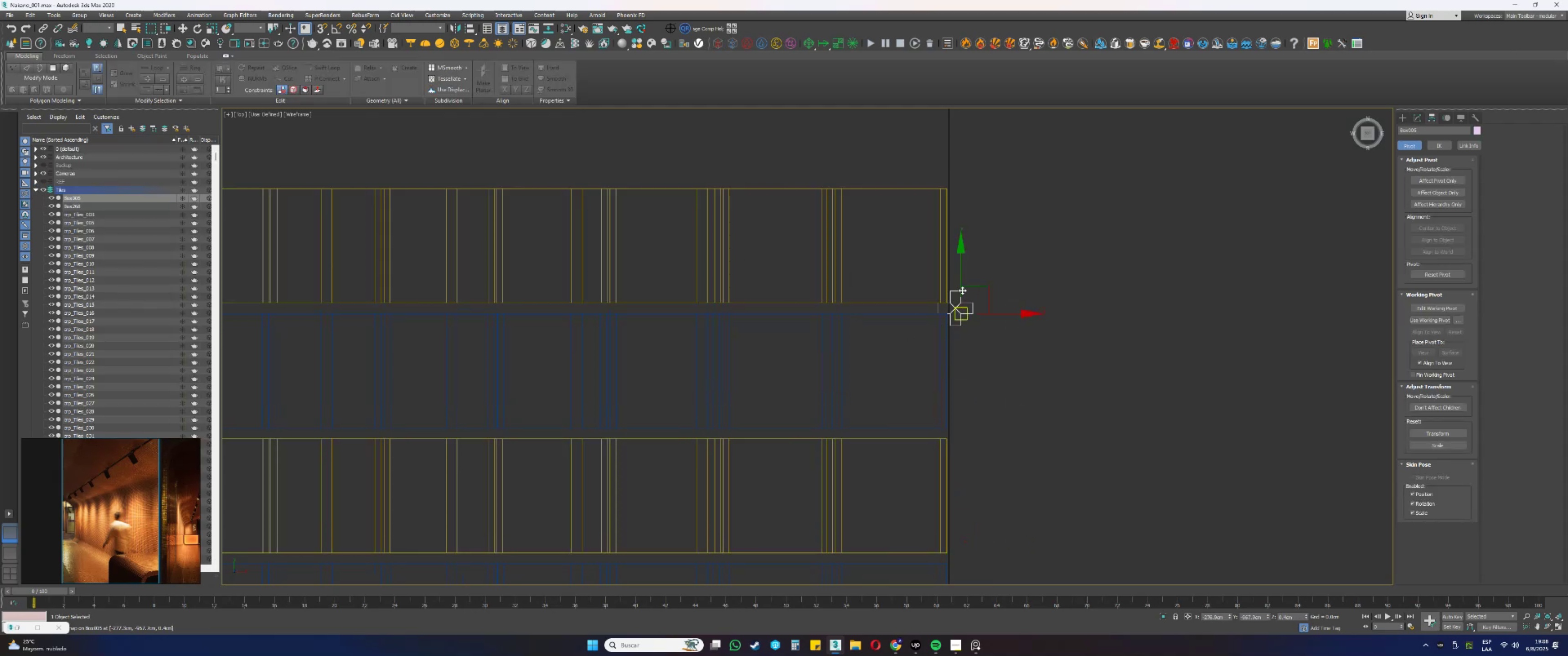 
left_click_drag(start_coordinate=[961, 274], to_coordinate=[938, 190])
 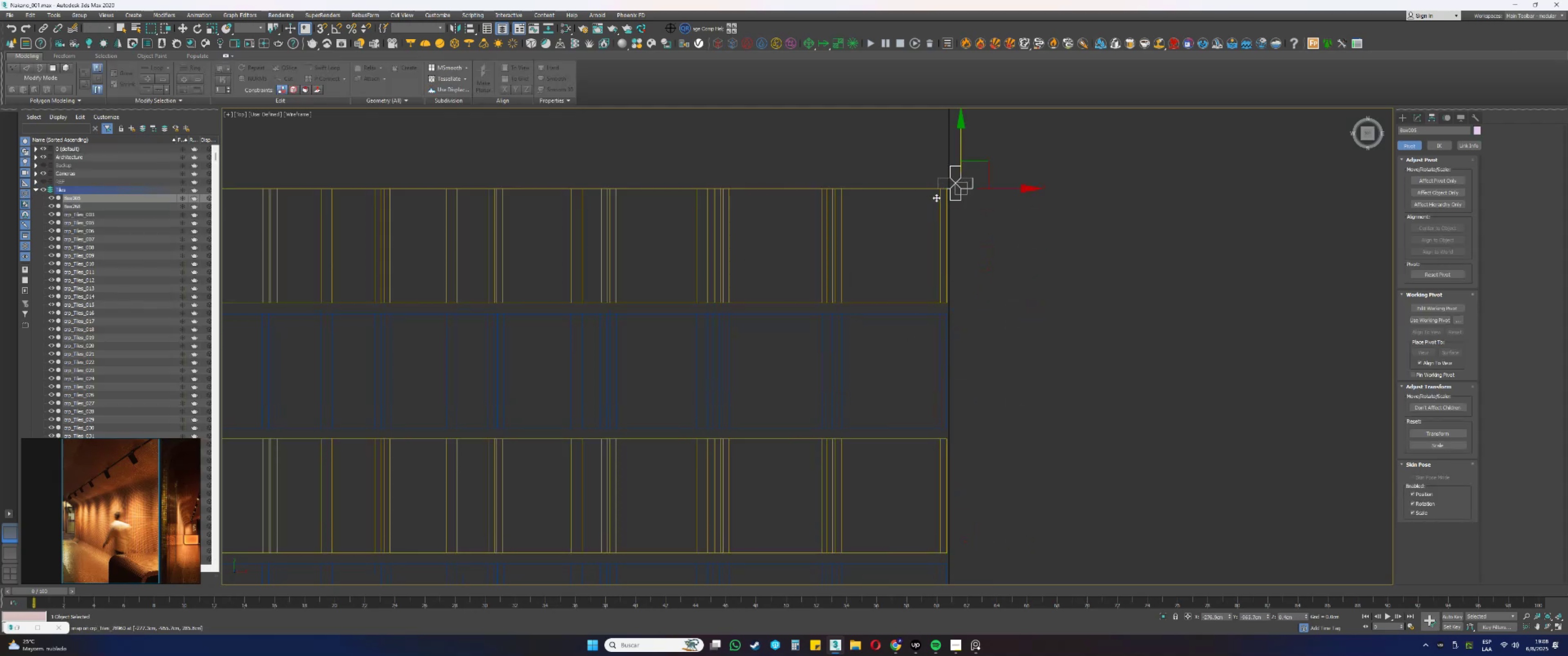 
scroll: coordinate [886, 304], scroll_direction: down, amount: 36.0
 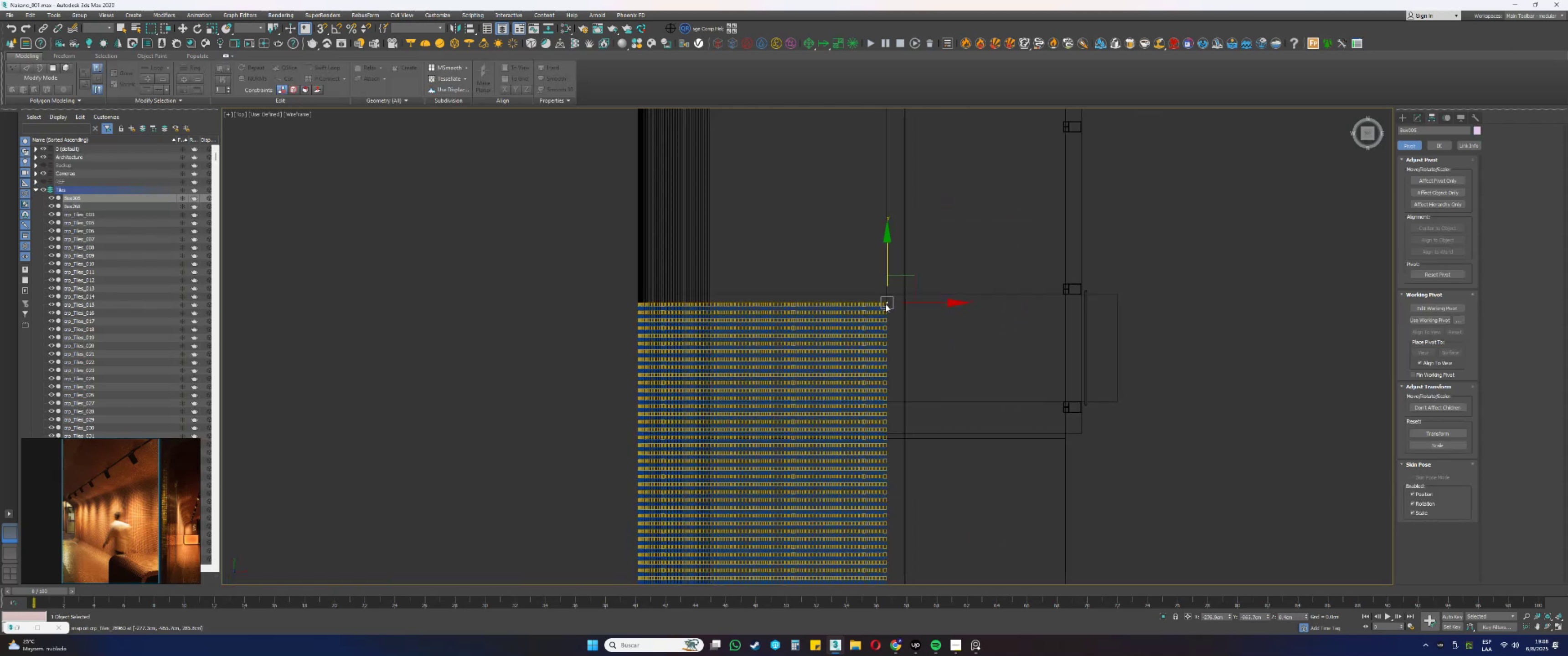 
key(Alt+AltLeft)
 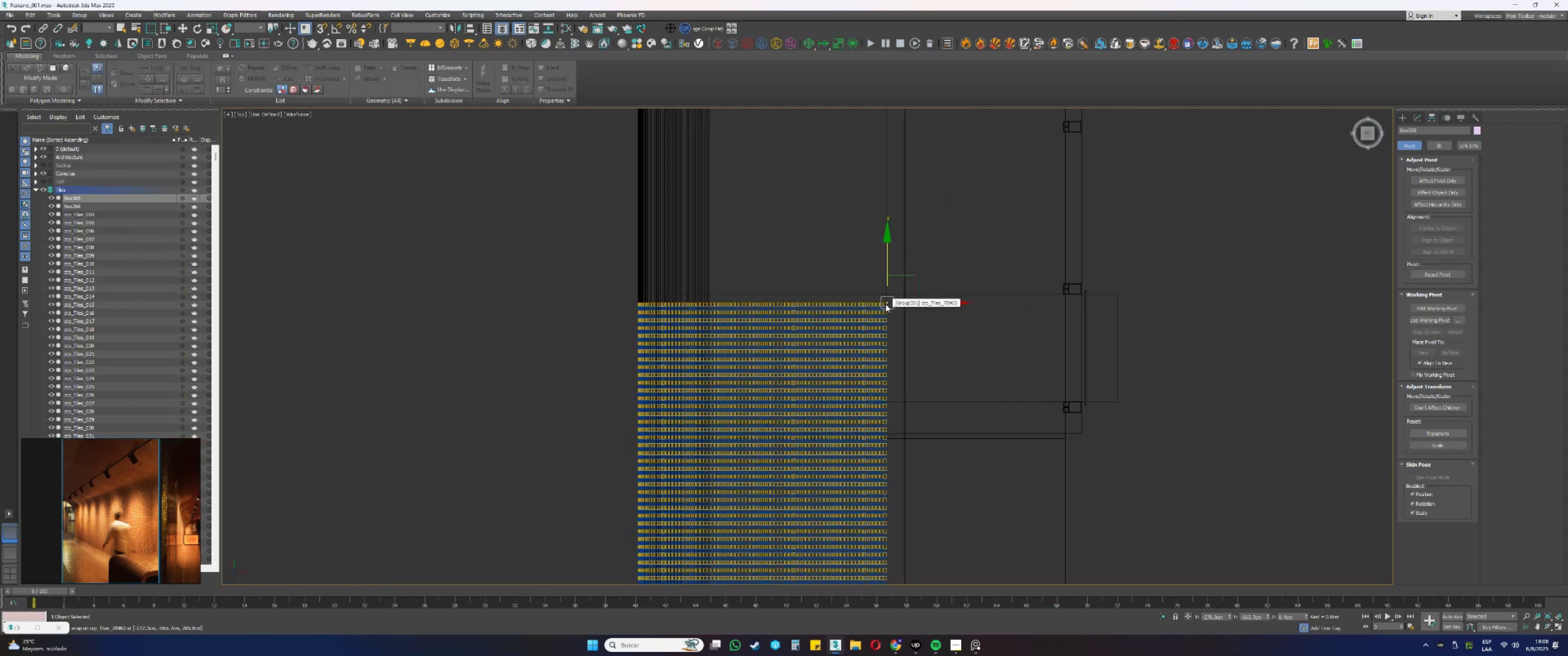 
key(Alt+W)
 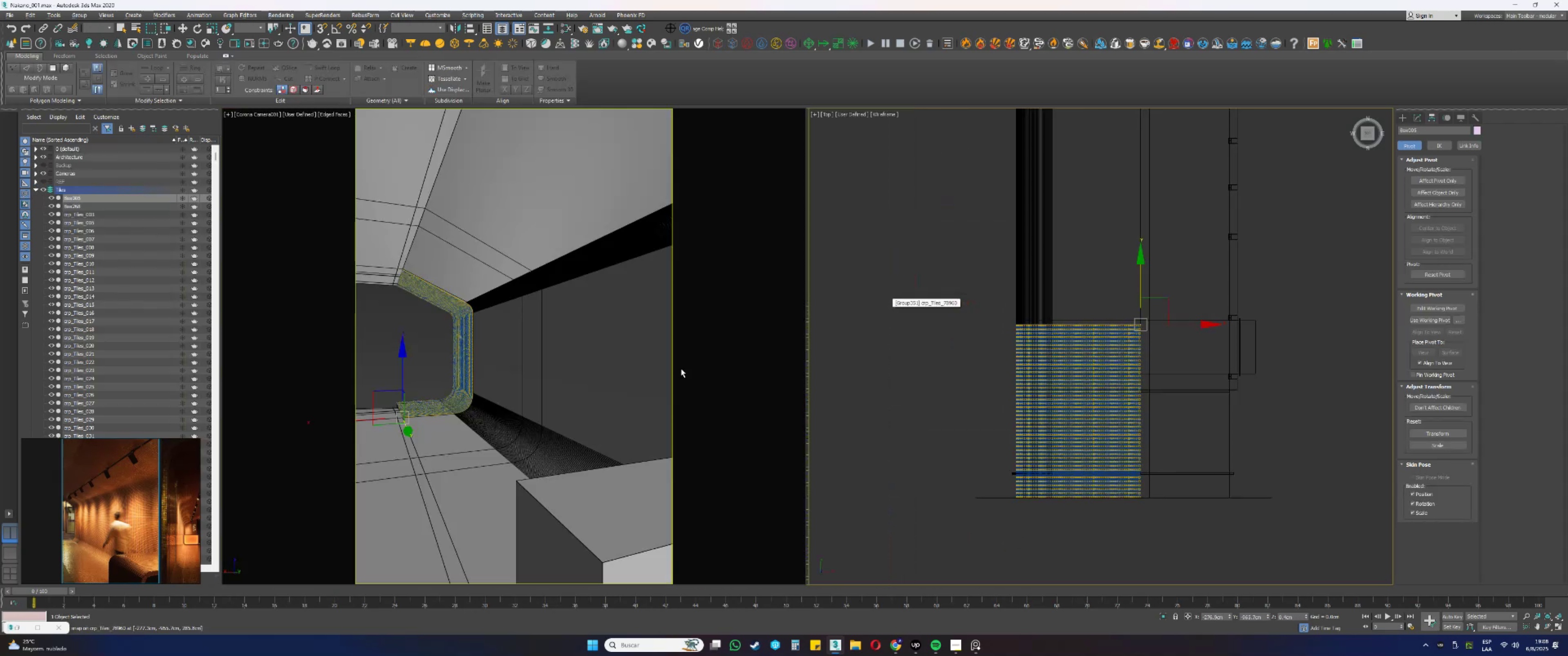 
mouse_move([601, 386])
 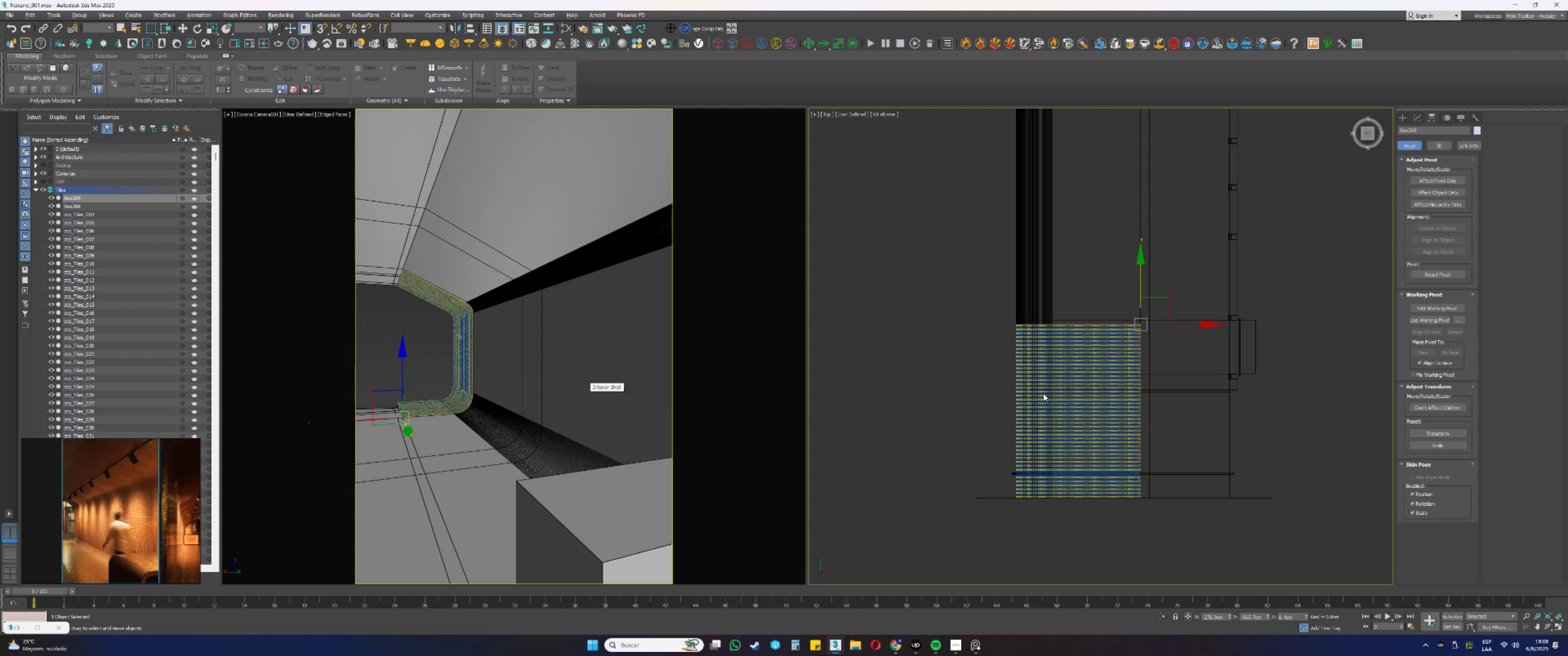 
scroll: coordinate [1060, 404], scroll_direction: down, amount: 5.0
 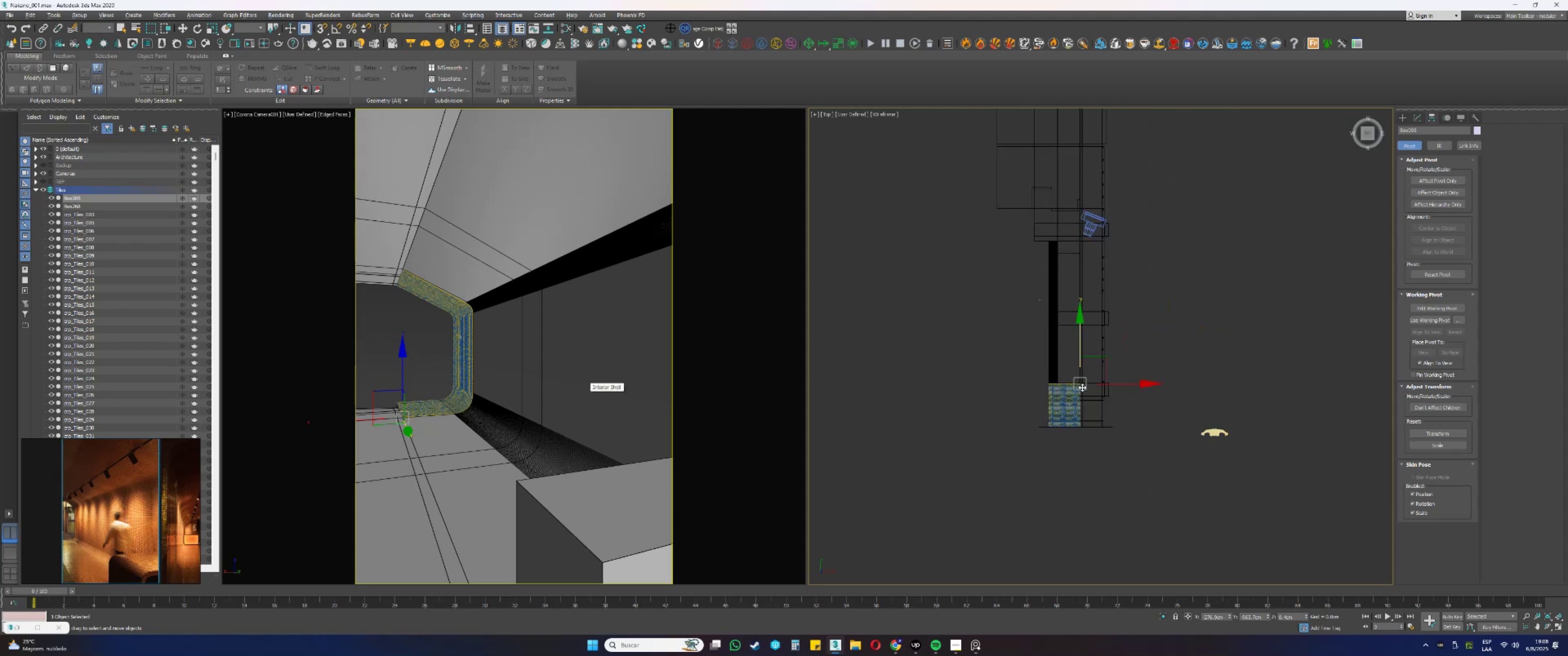 
scroll: coordinate [1073, 392], scroll_direction: up, amount: 4.0
 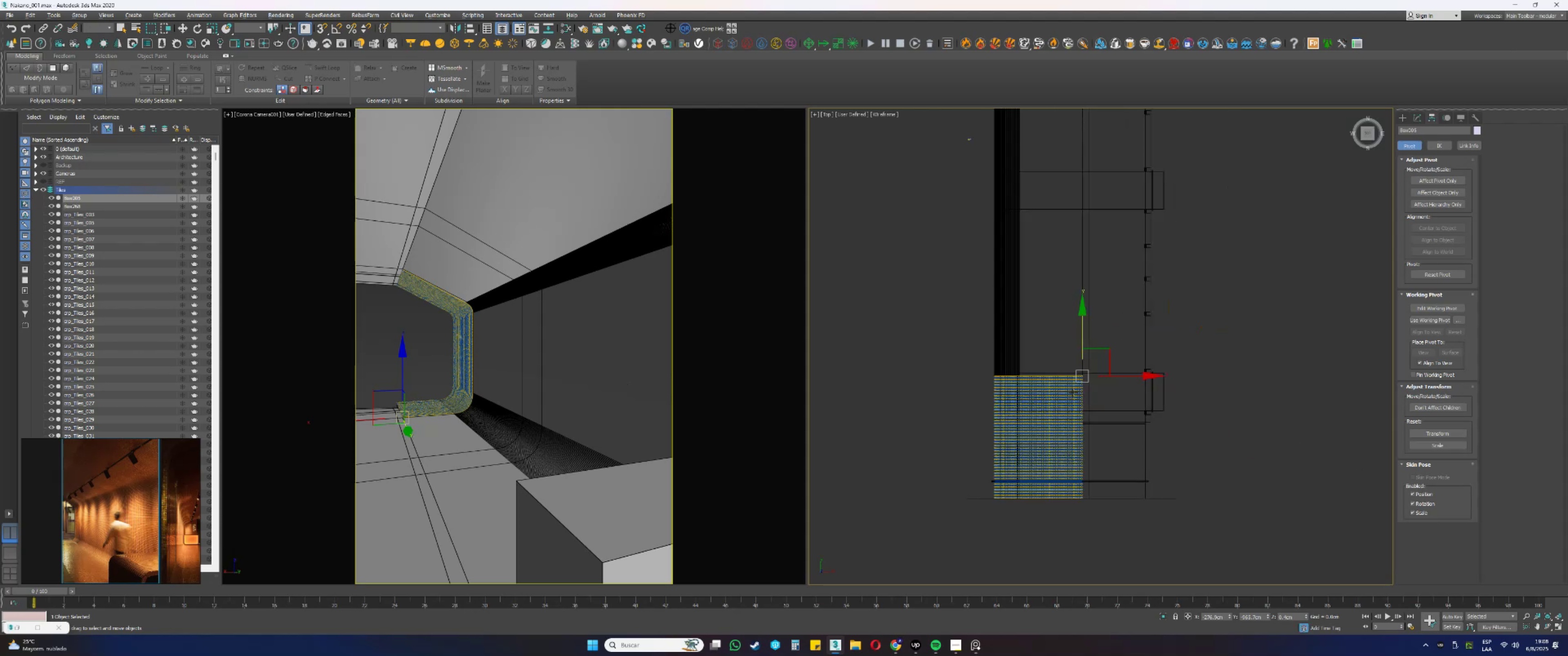 
wait(5.92)
 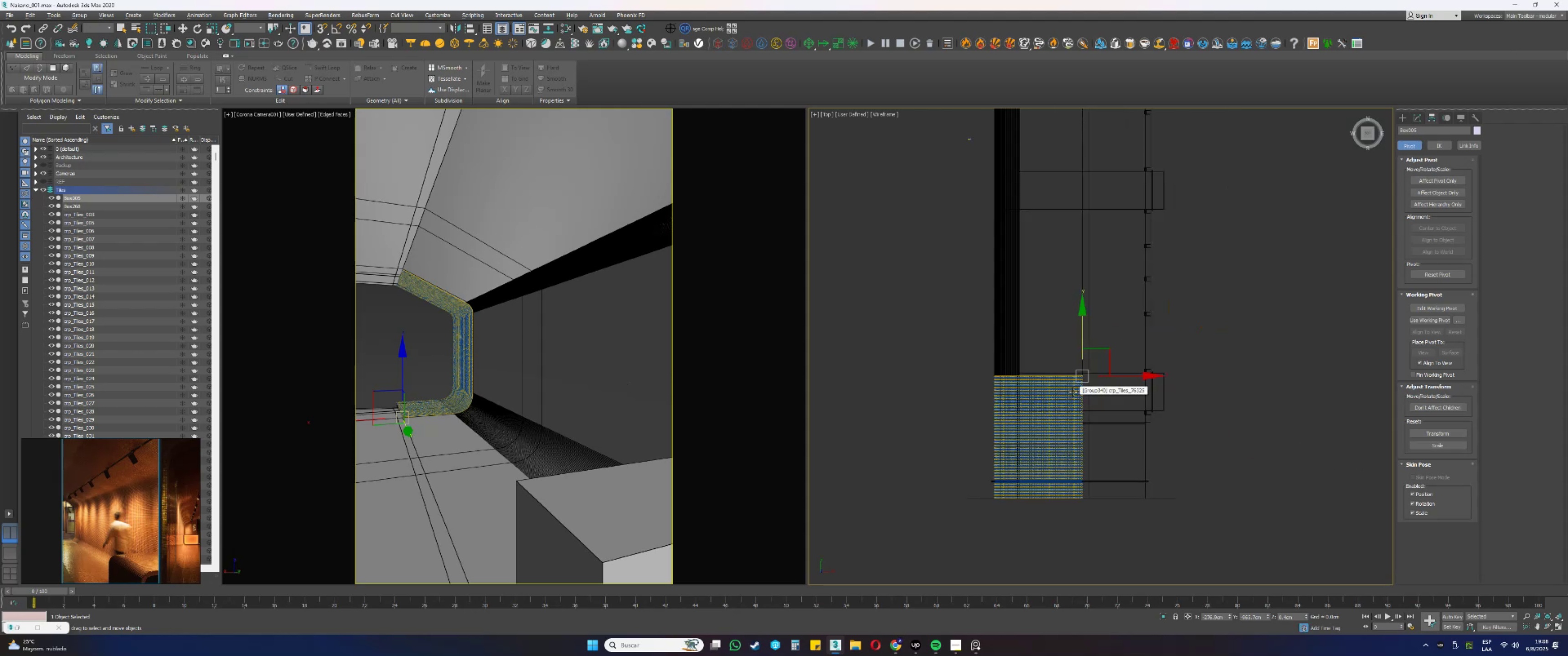 
left_click([423, 319])
 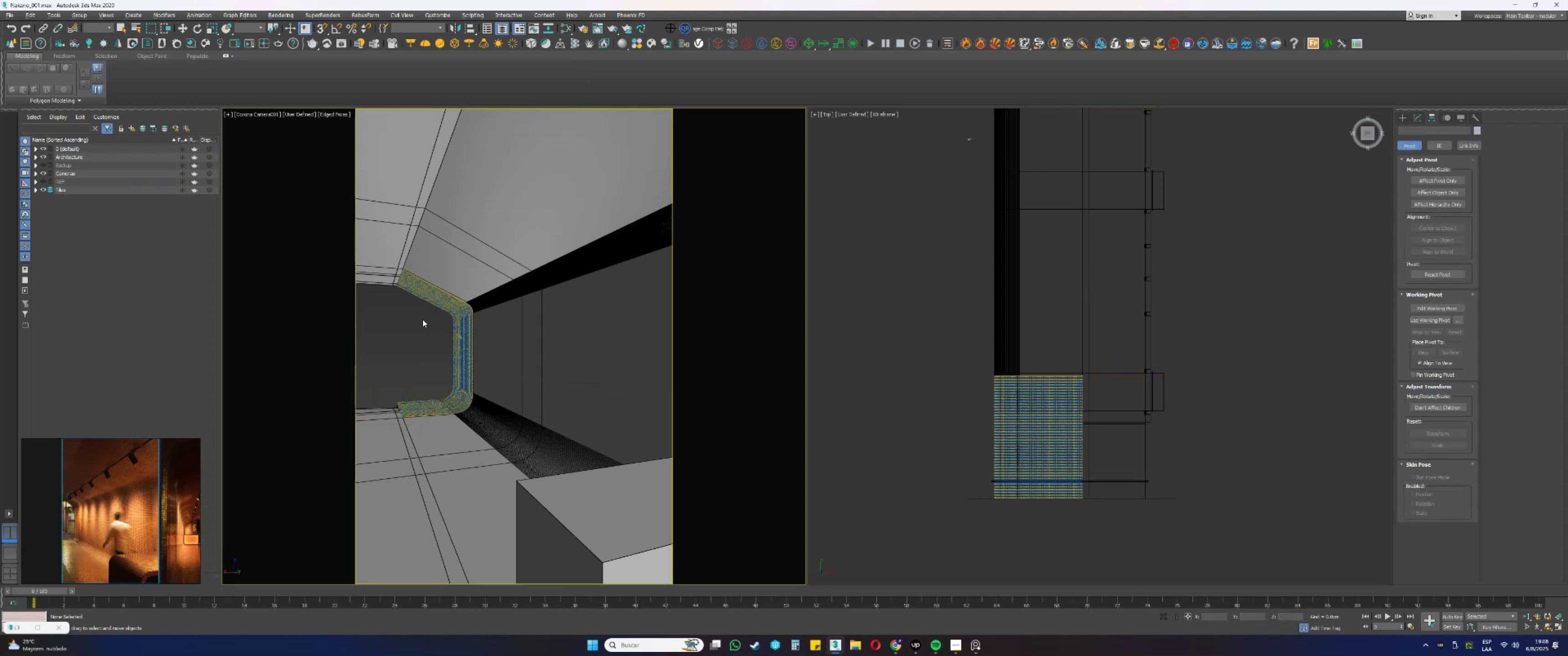 
key(P)
 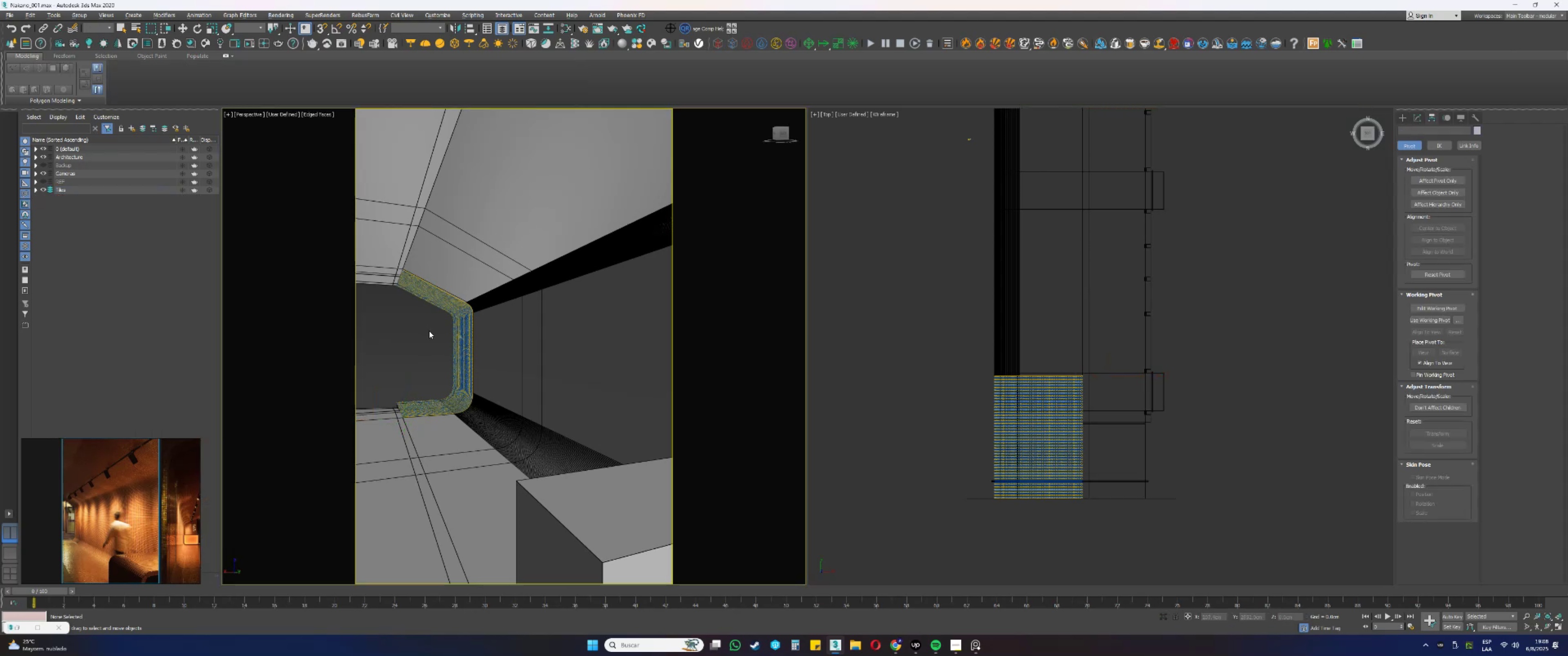 
hold_key(key=ControlLeft, duration=3.26)
 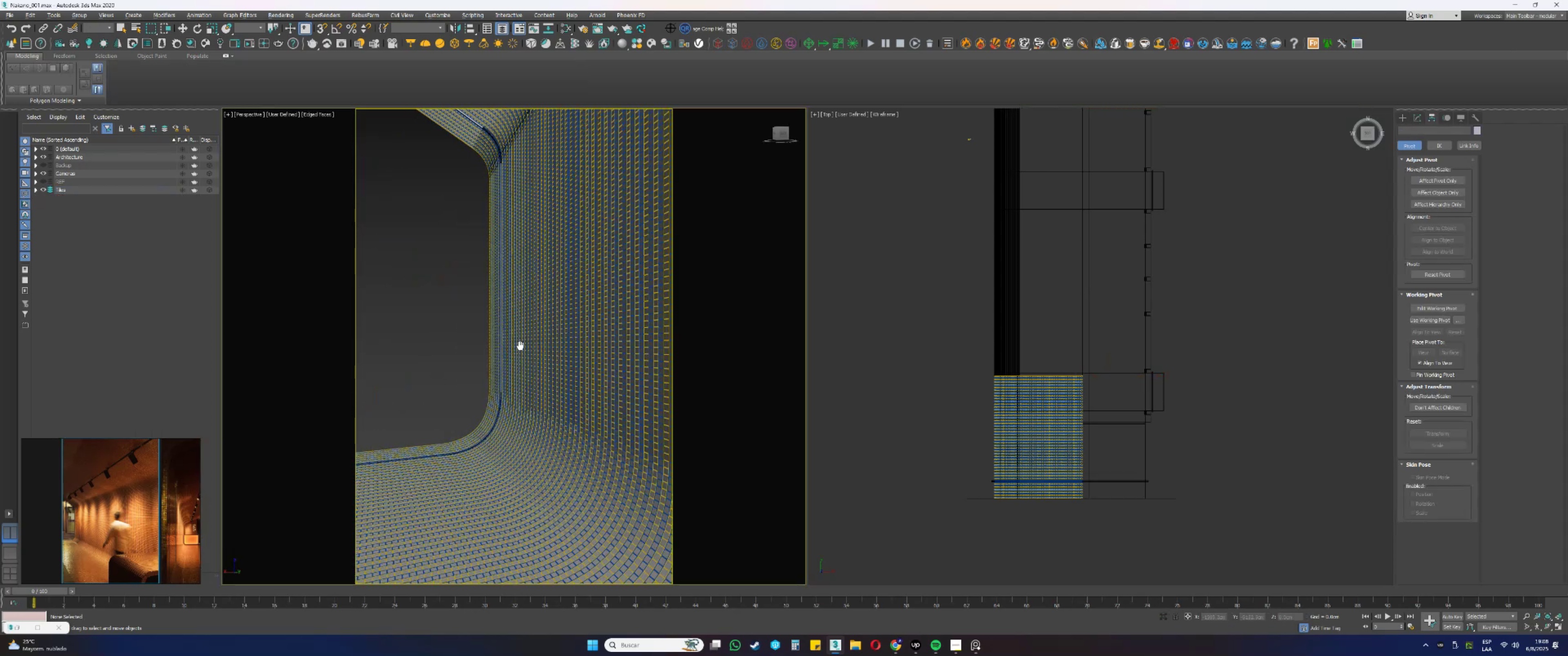 
hold_key(key=AltLeft, duration=1.5)
 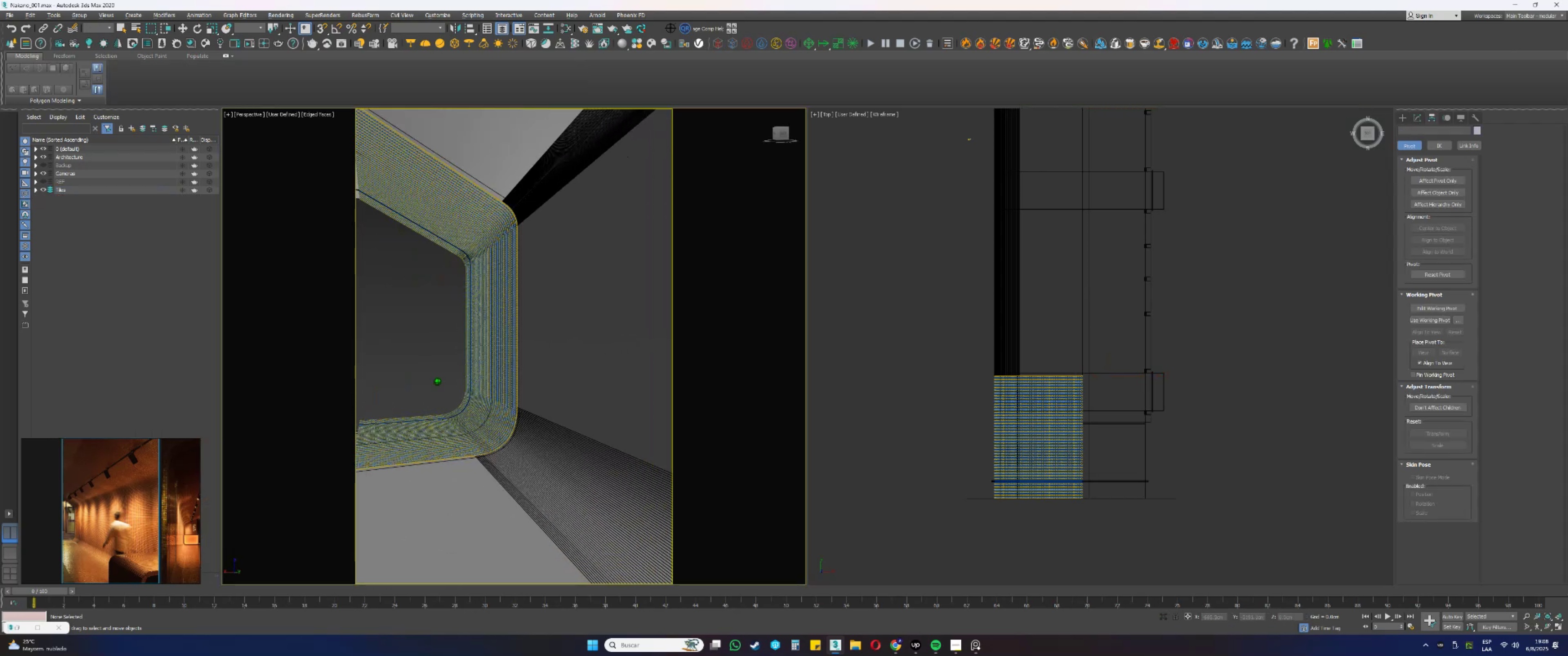 
hold_key(key=AltLeft, duration=1.52)
 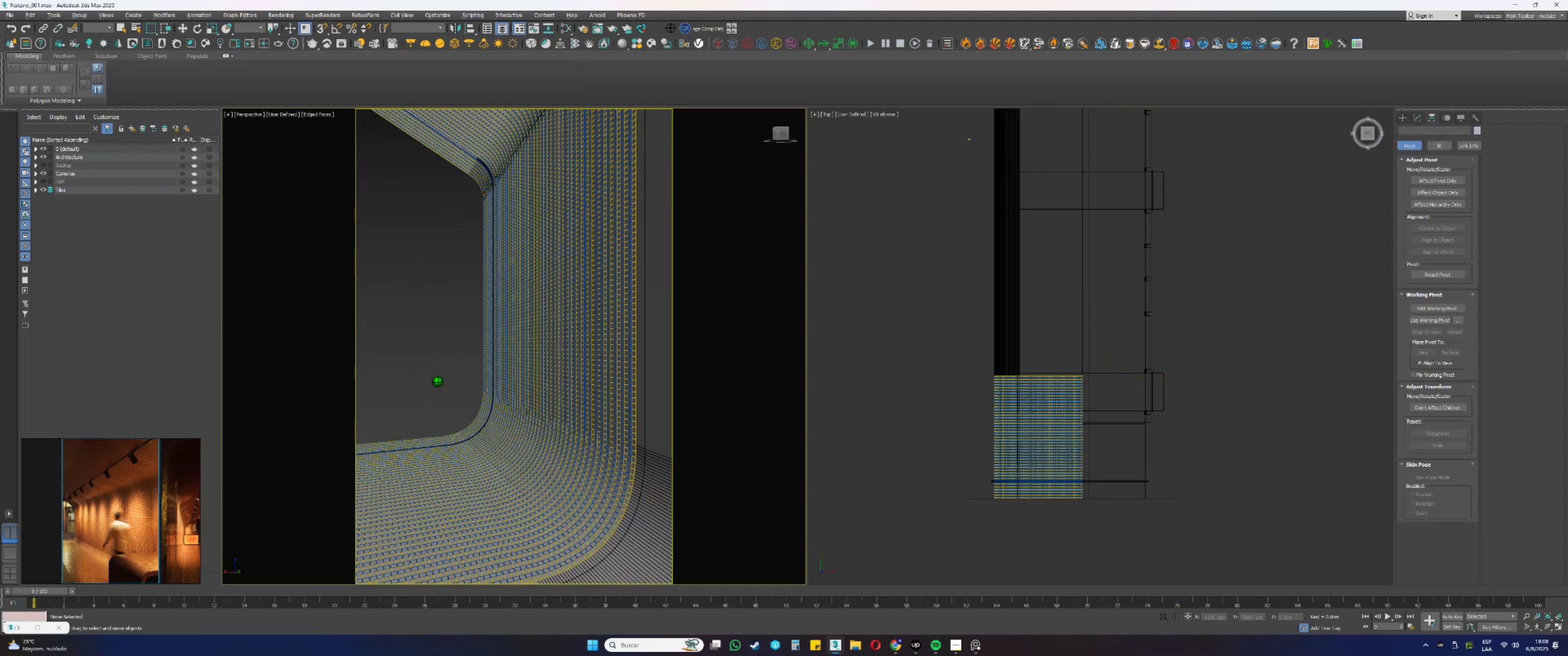 
key(Alt+Control+AltLeft)
 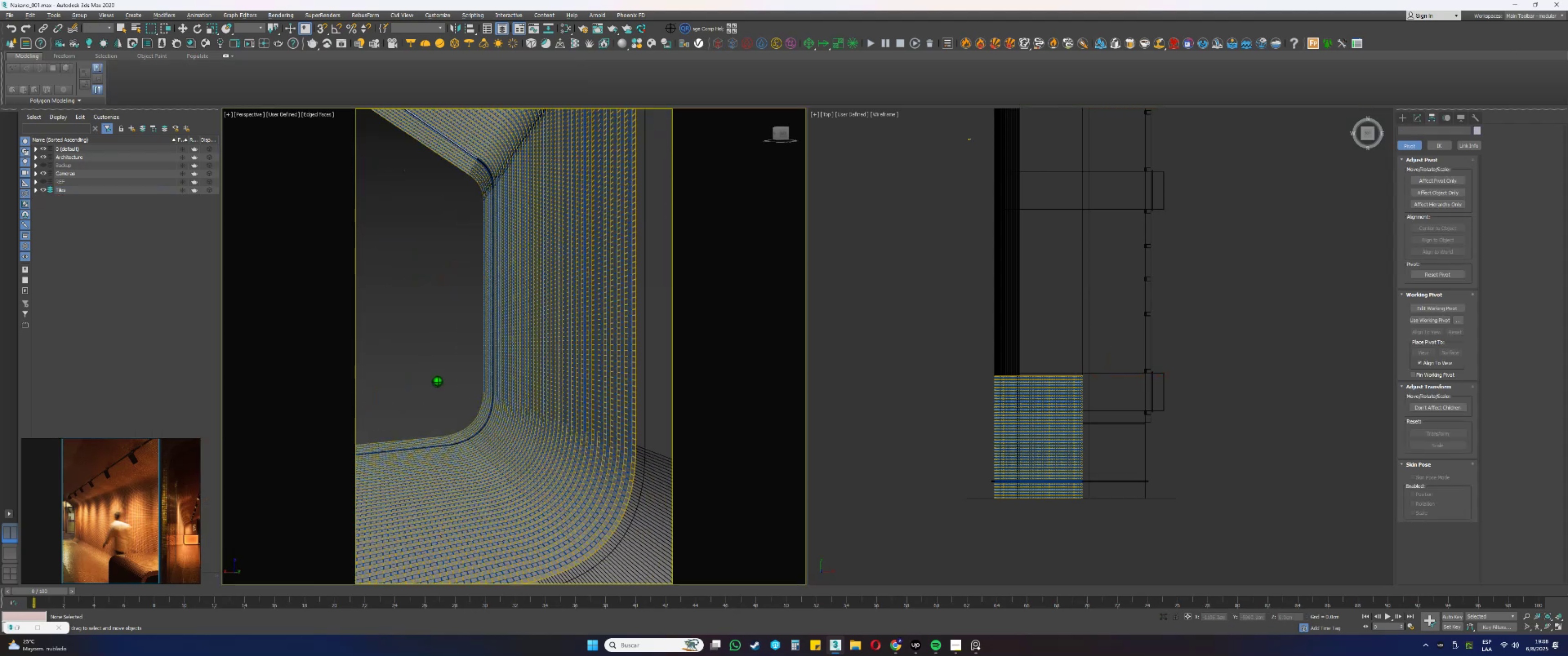 
key(Alt+Control+AltLeft)
 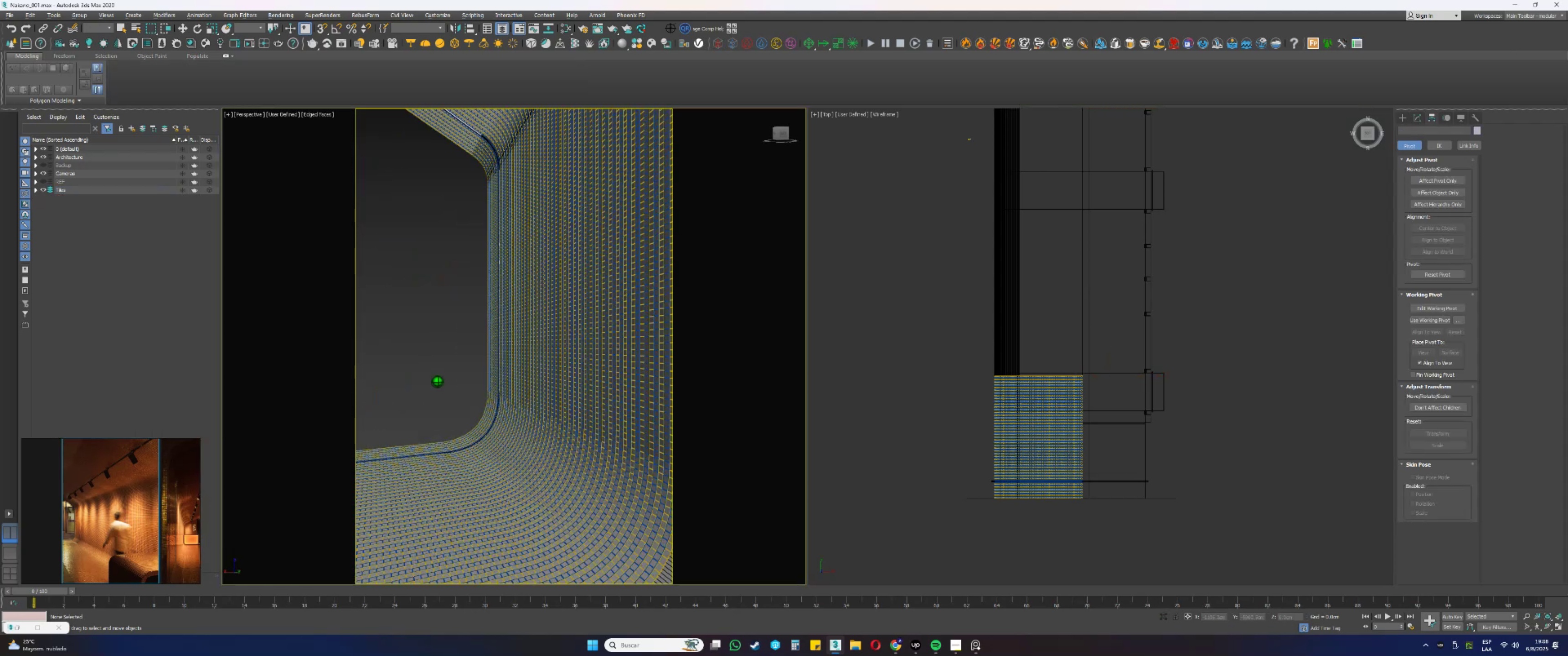 
key(Alt+Control+AltLeft)
 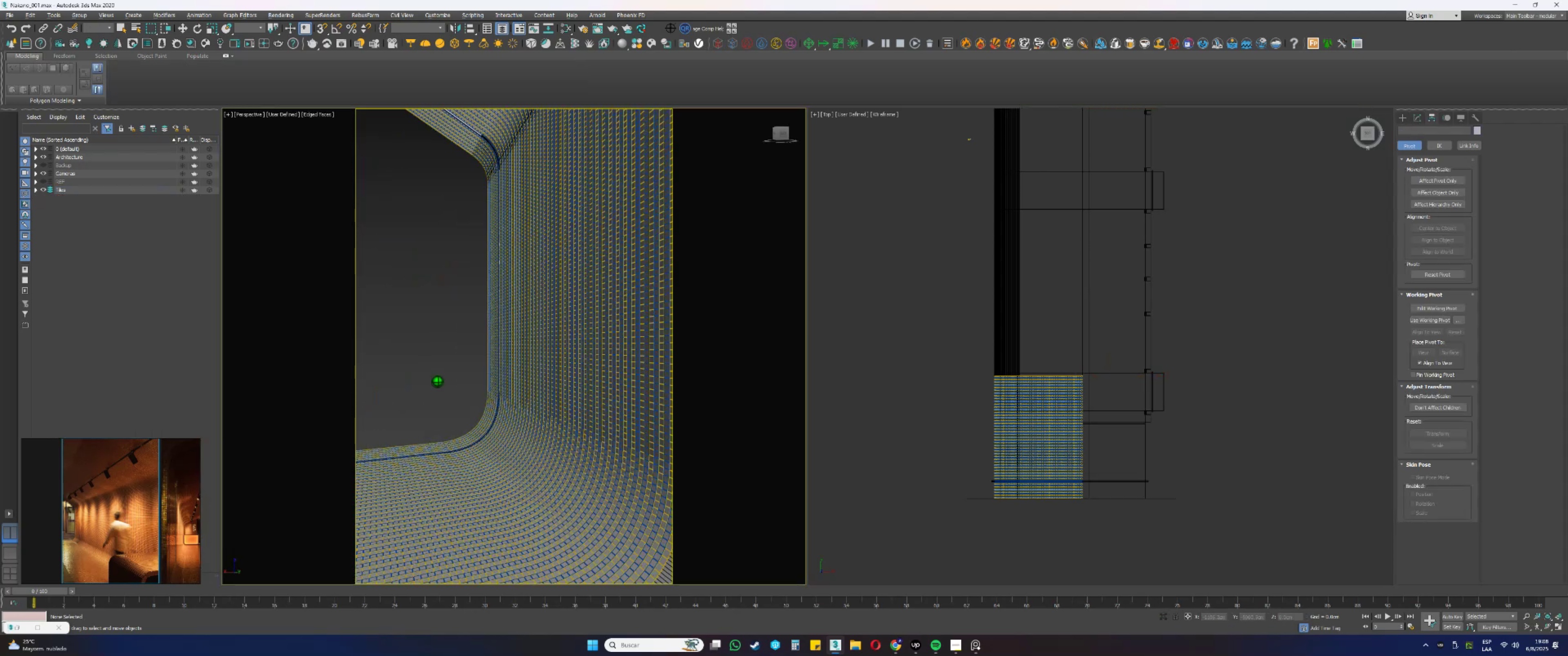 
key(Alt+Control+AltLeft)
 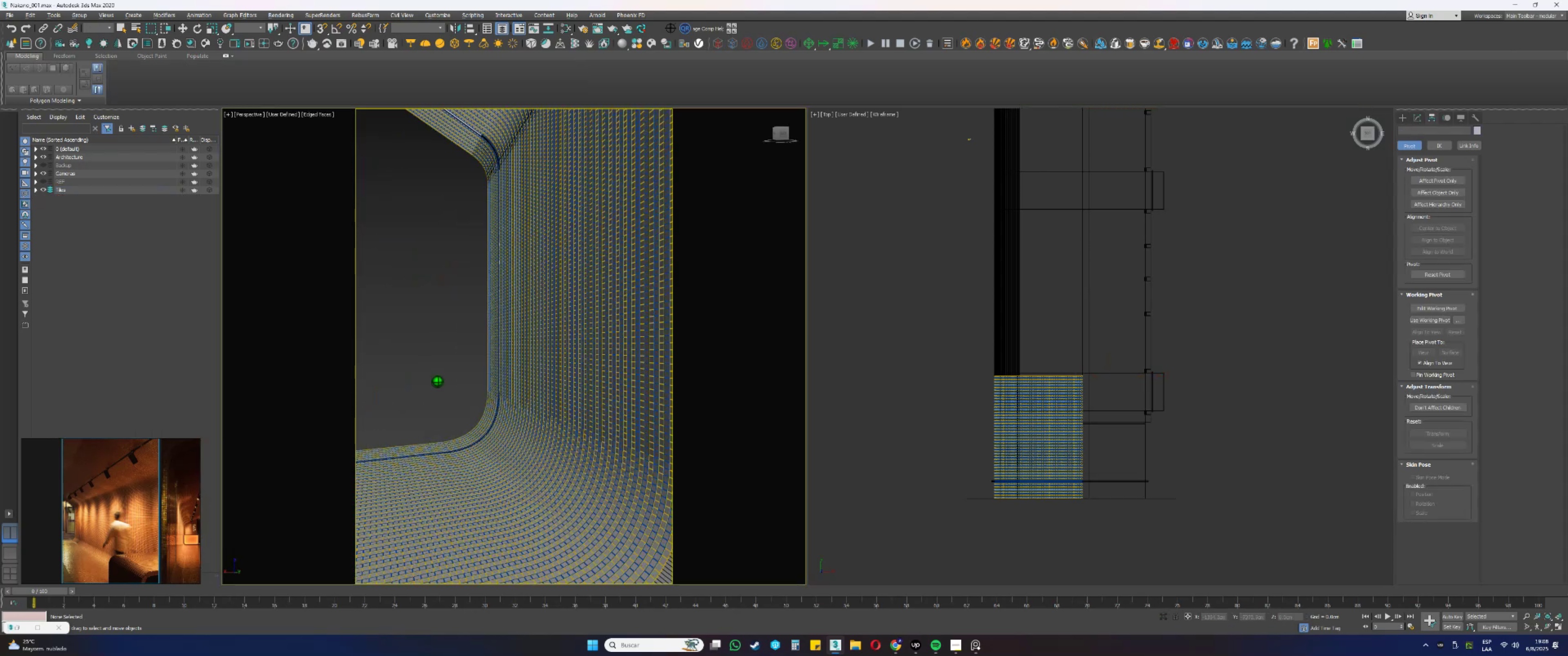 
key(Alt+Control+AltLeft)
 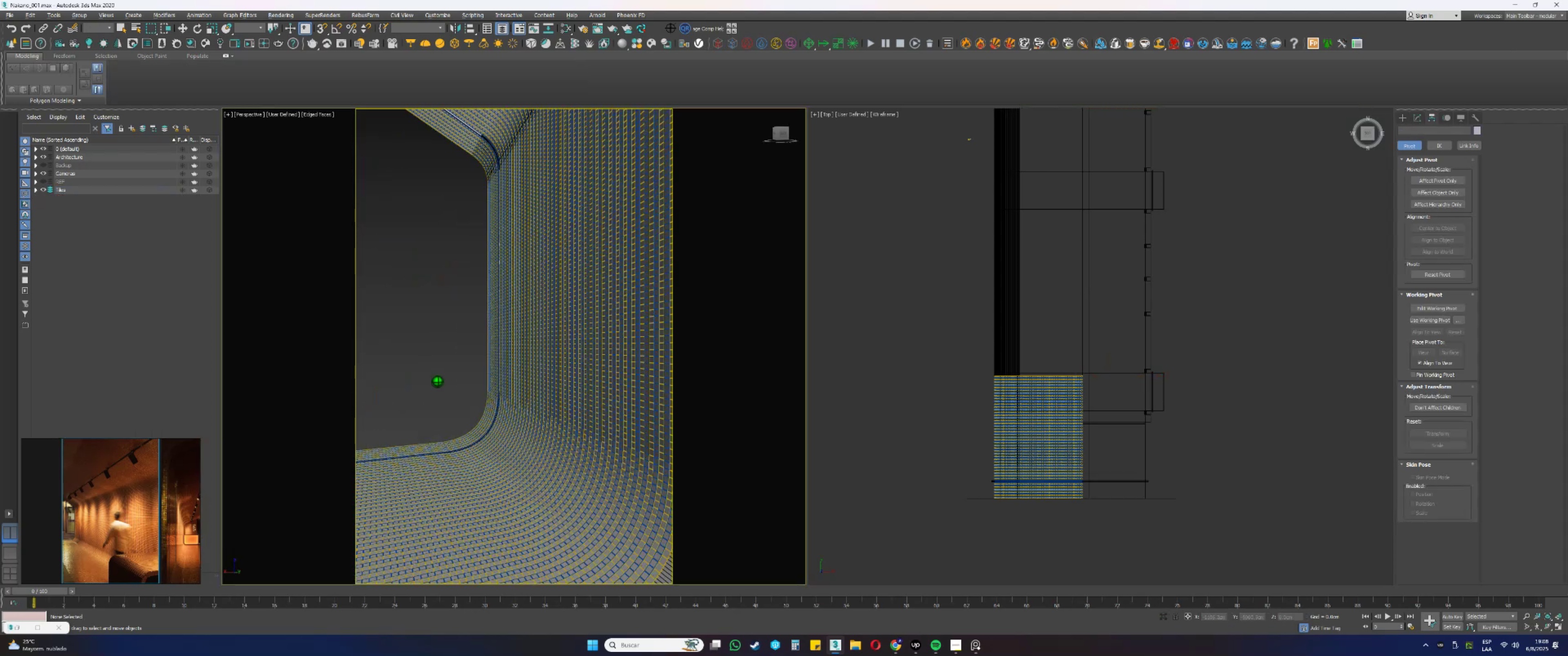 
key(Alt+Control+AltLeft)
 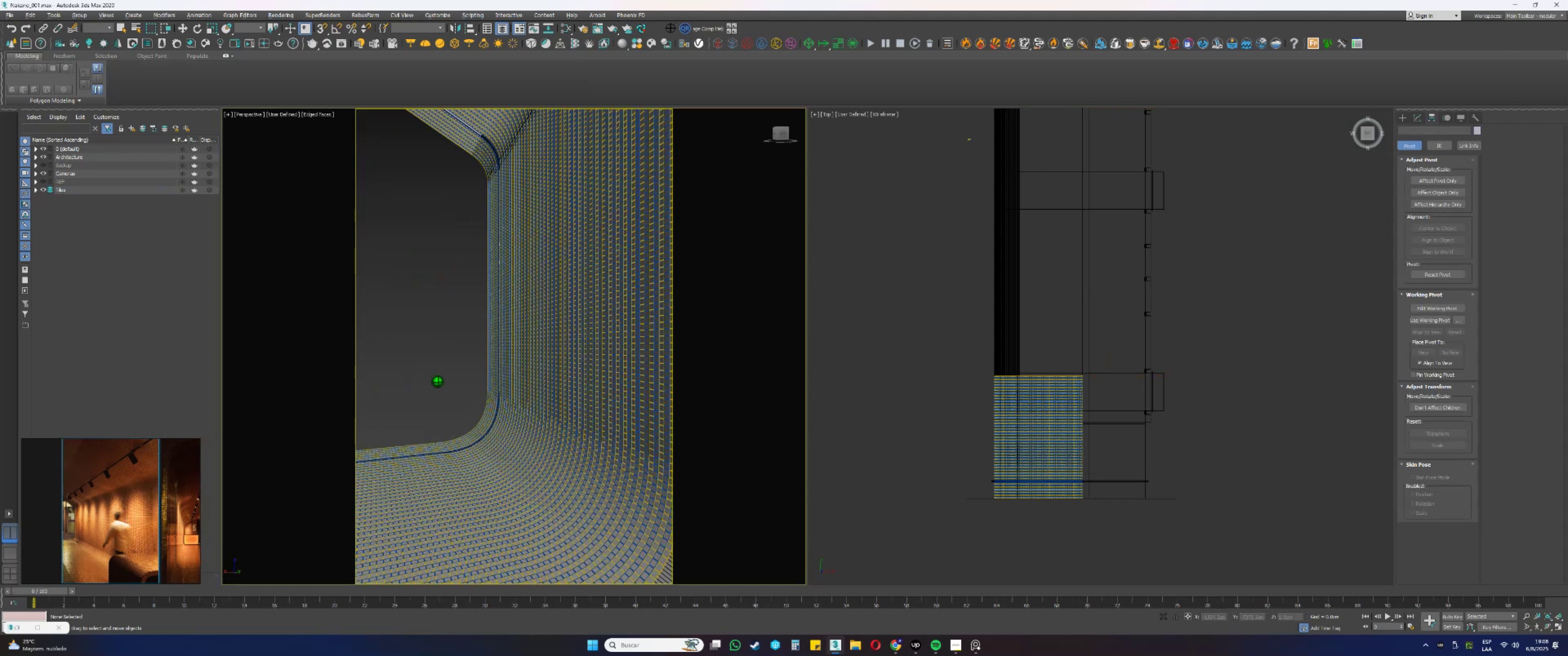 
key(Alt+Control+AltLeft)
 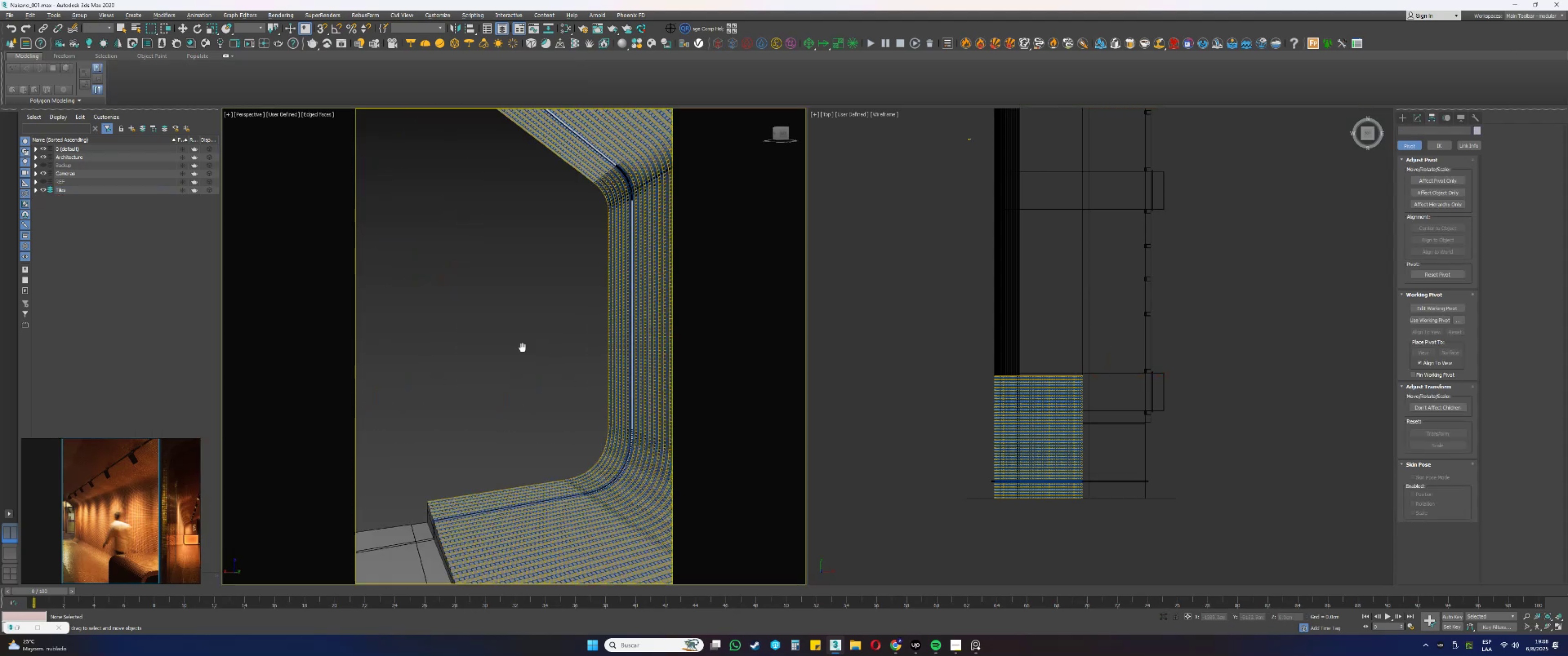 
hold_key(key=AltLeft, duration=0.98)
 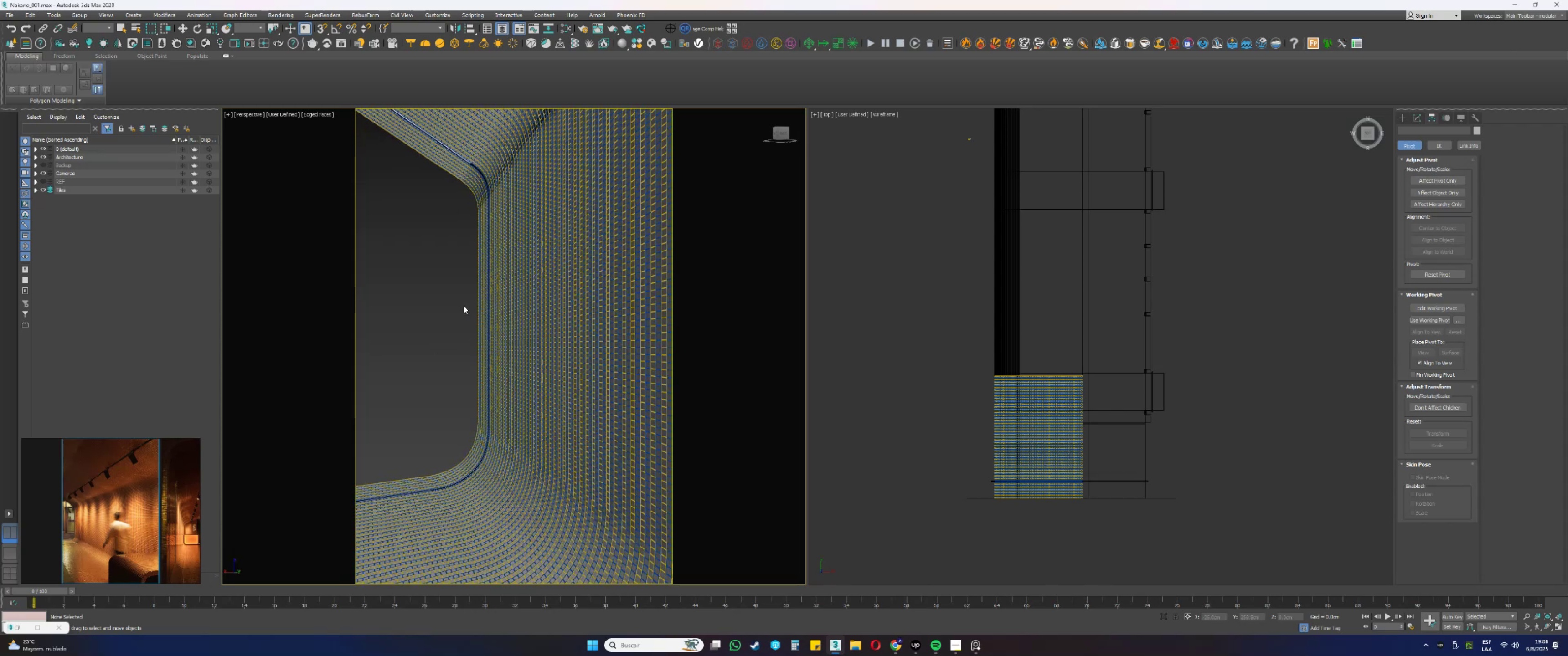 
wait(5.08)
 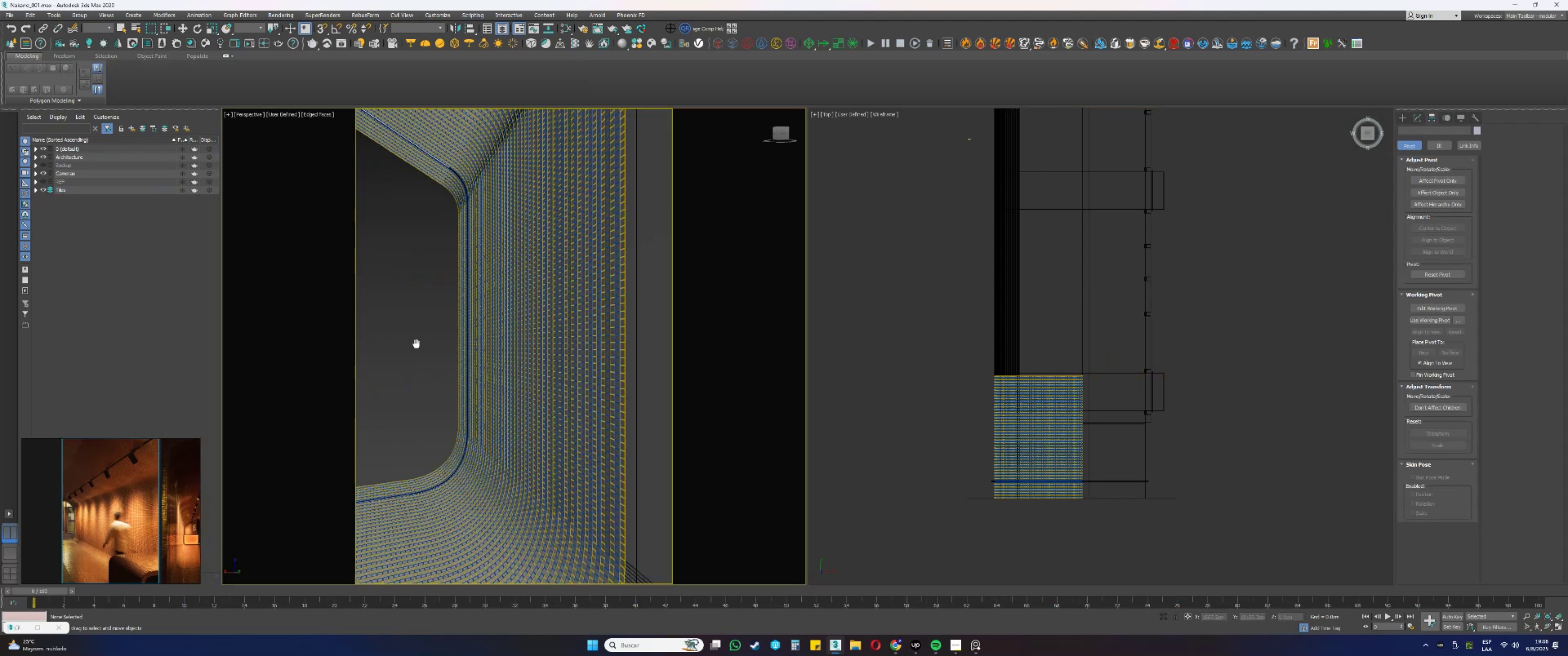 
left_click([852, 347])
 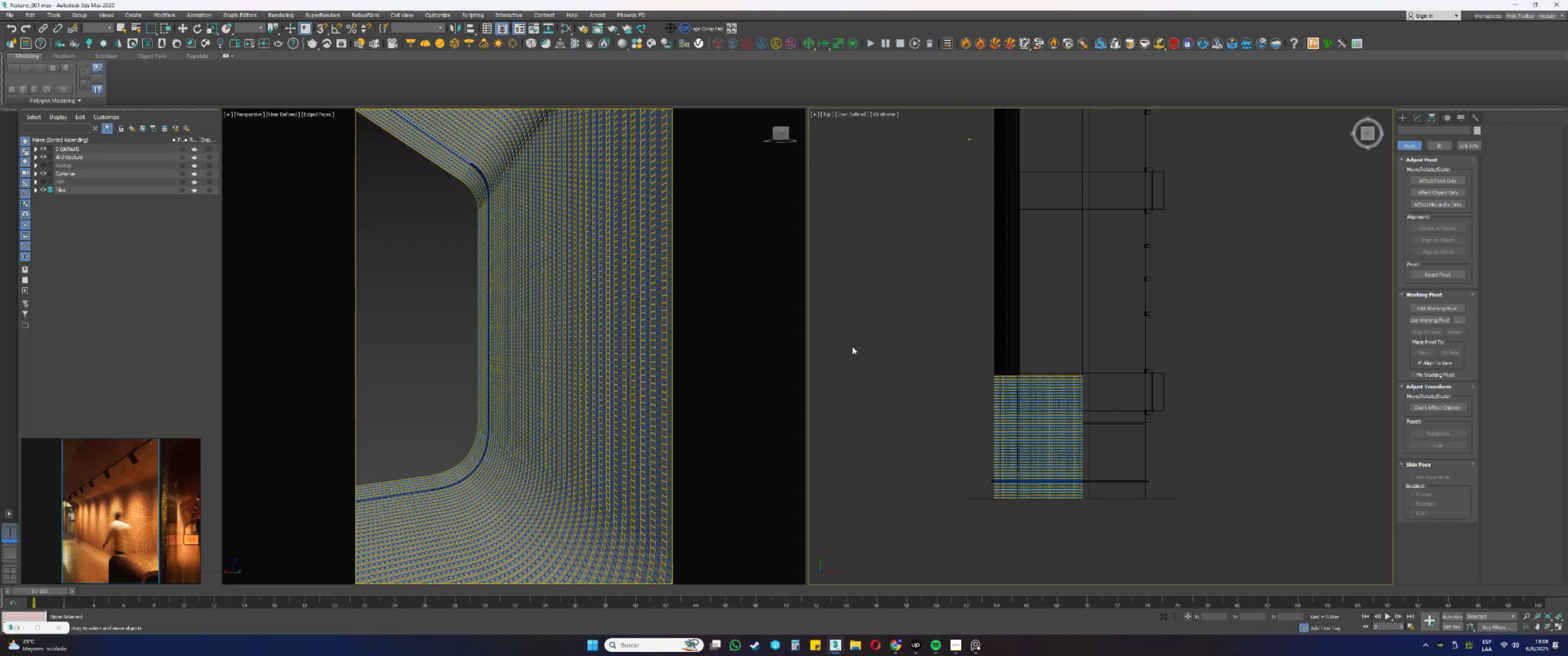 
key(M)
 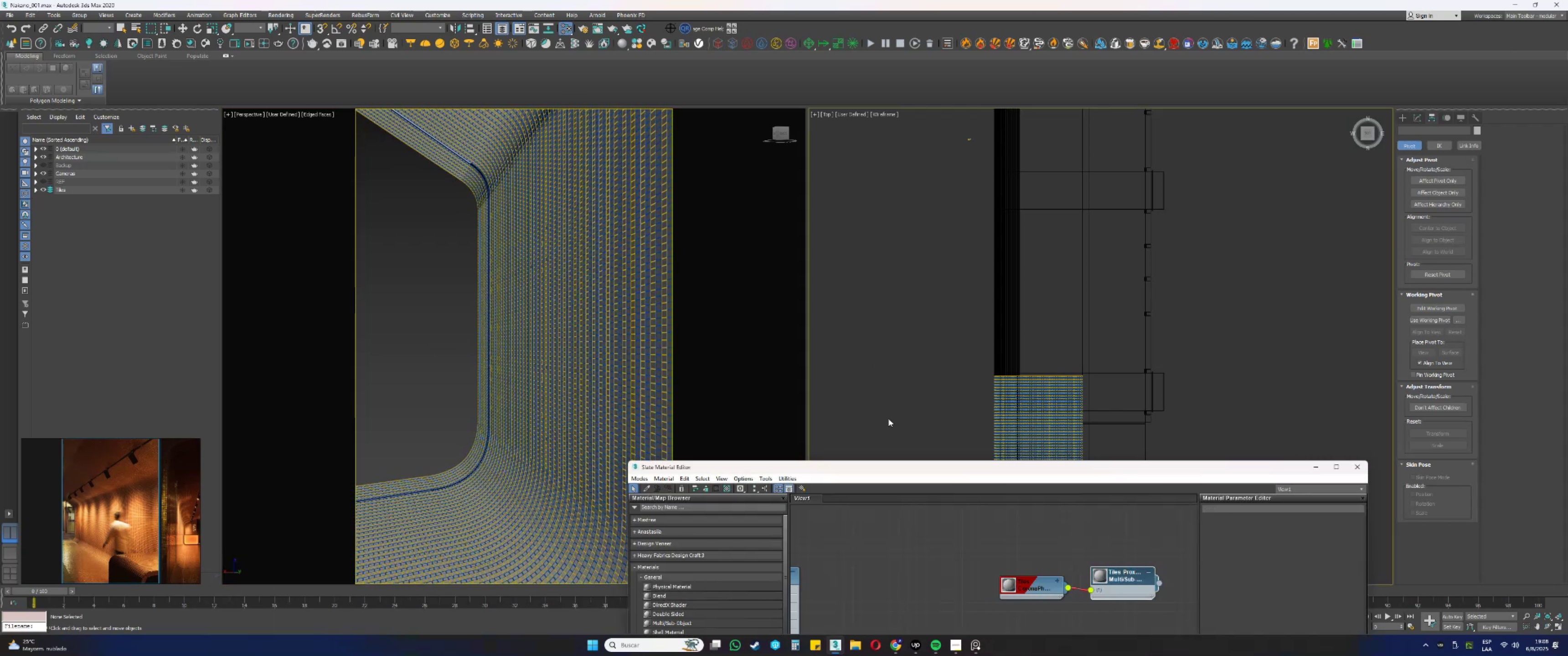 
left_click_drag(start_coordinate=[871, 466], to_coordinate=[784, 83])
 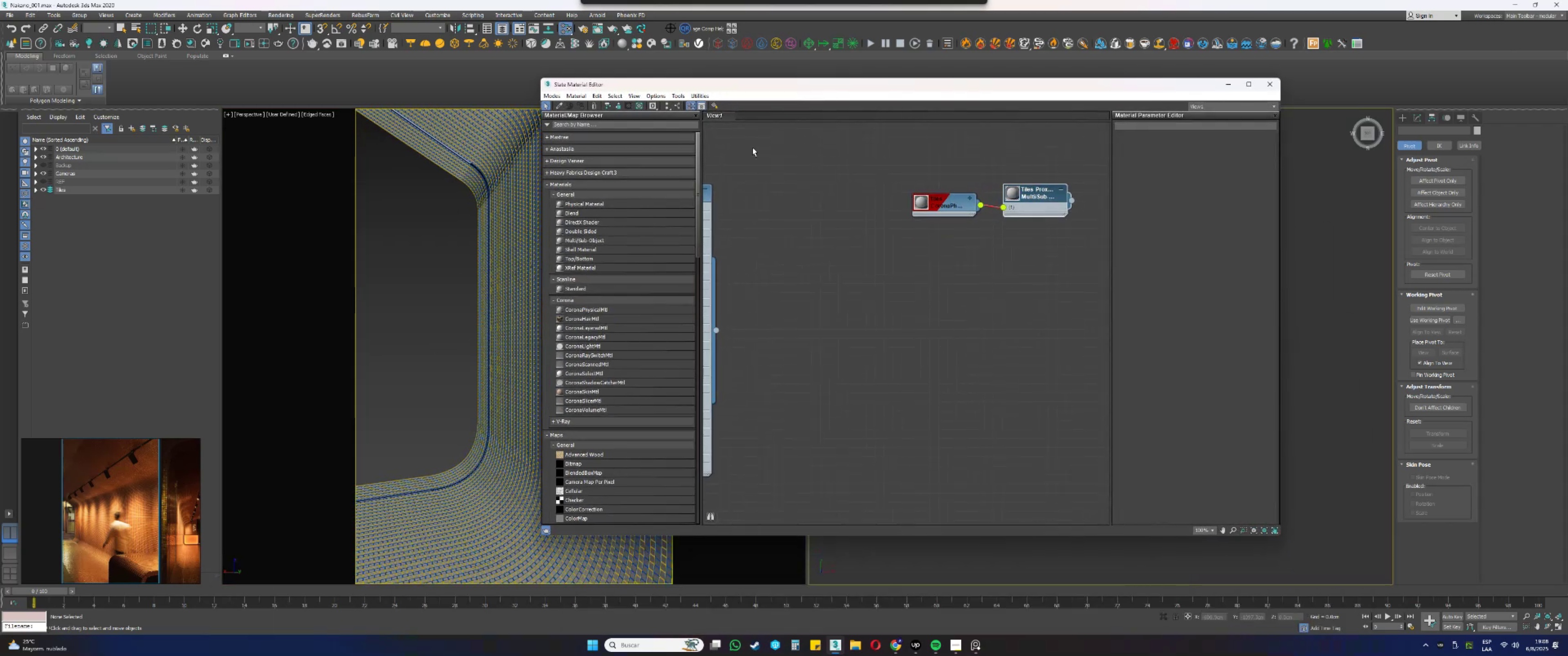 
scroll: coordinate [902, 293], scroll_direction: down, amount: 10.0
 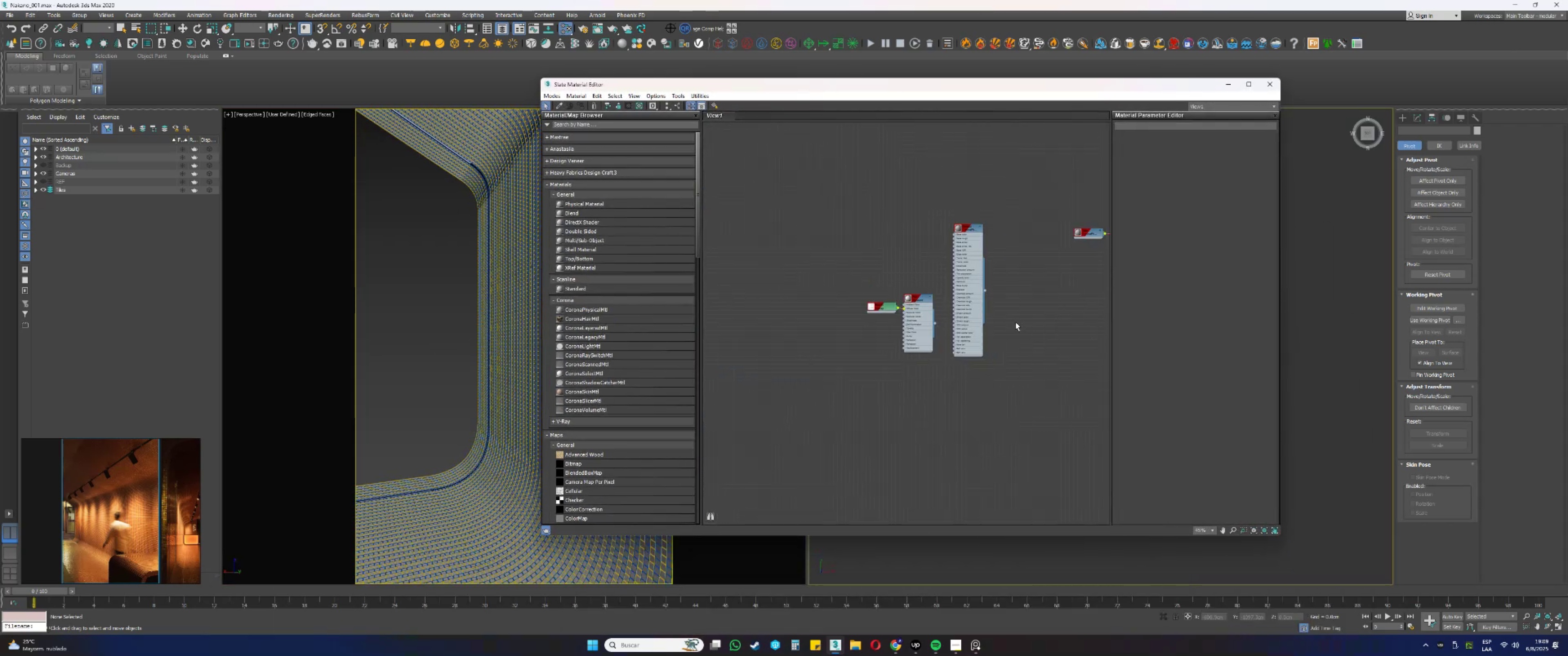 
scroll: coordinate [857, 378], scroll_direction: up, amount: 5.0
 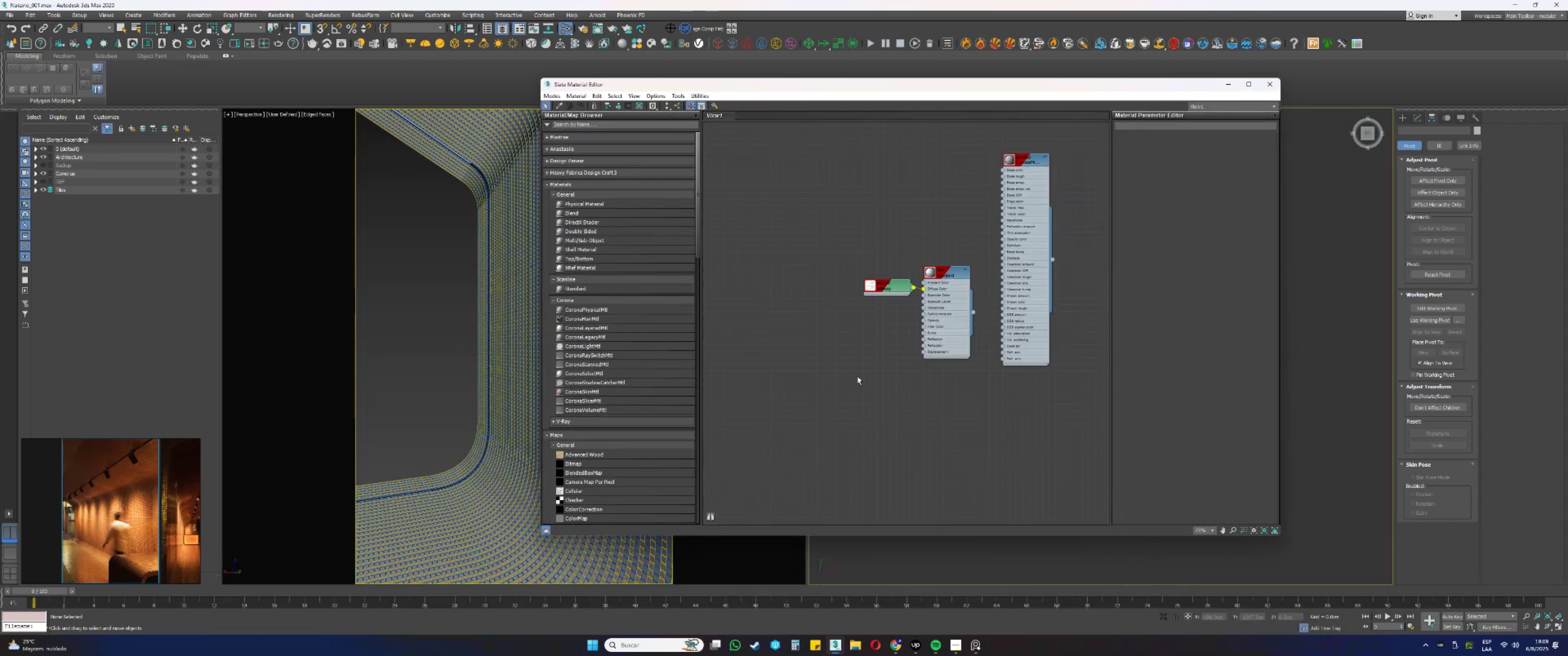 
left_click([854, 347])
 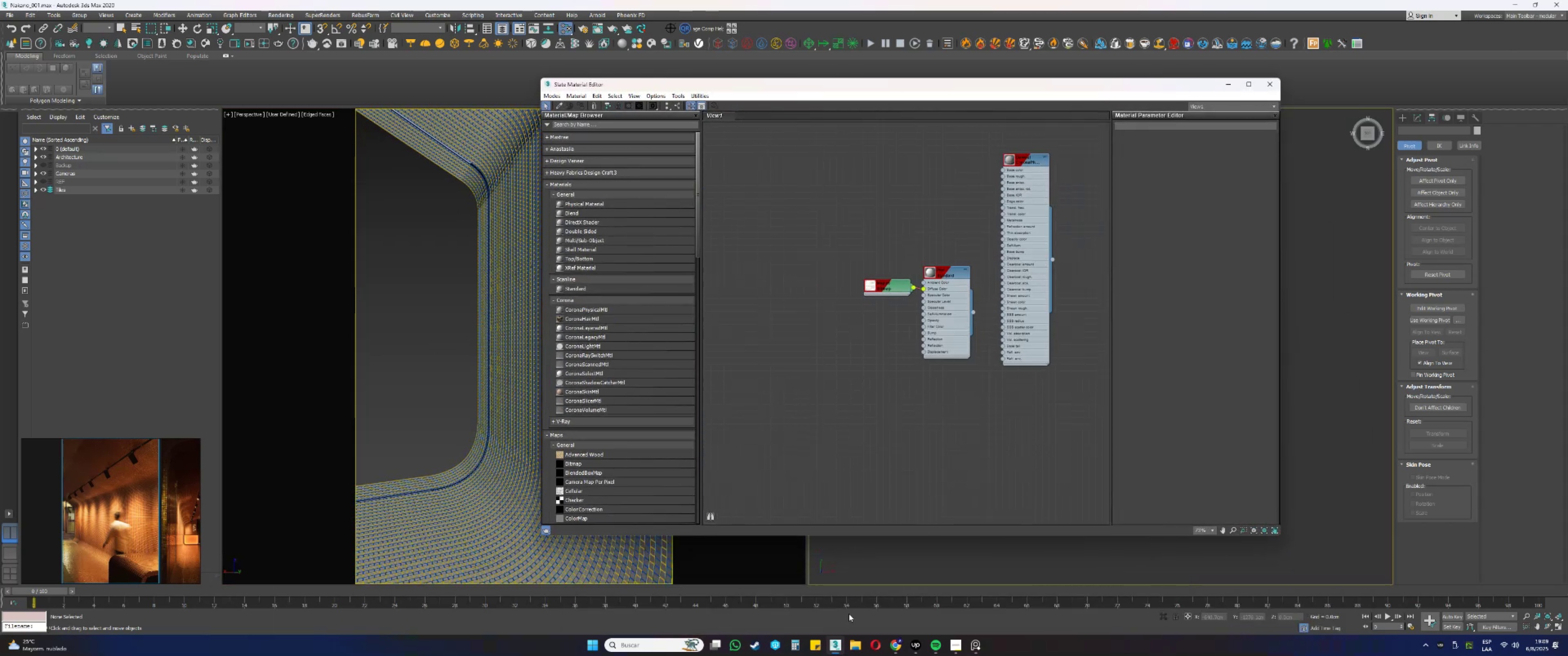 
left_click([852, 640])
 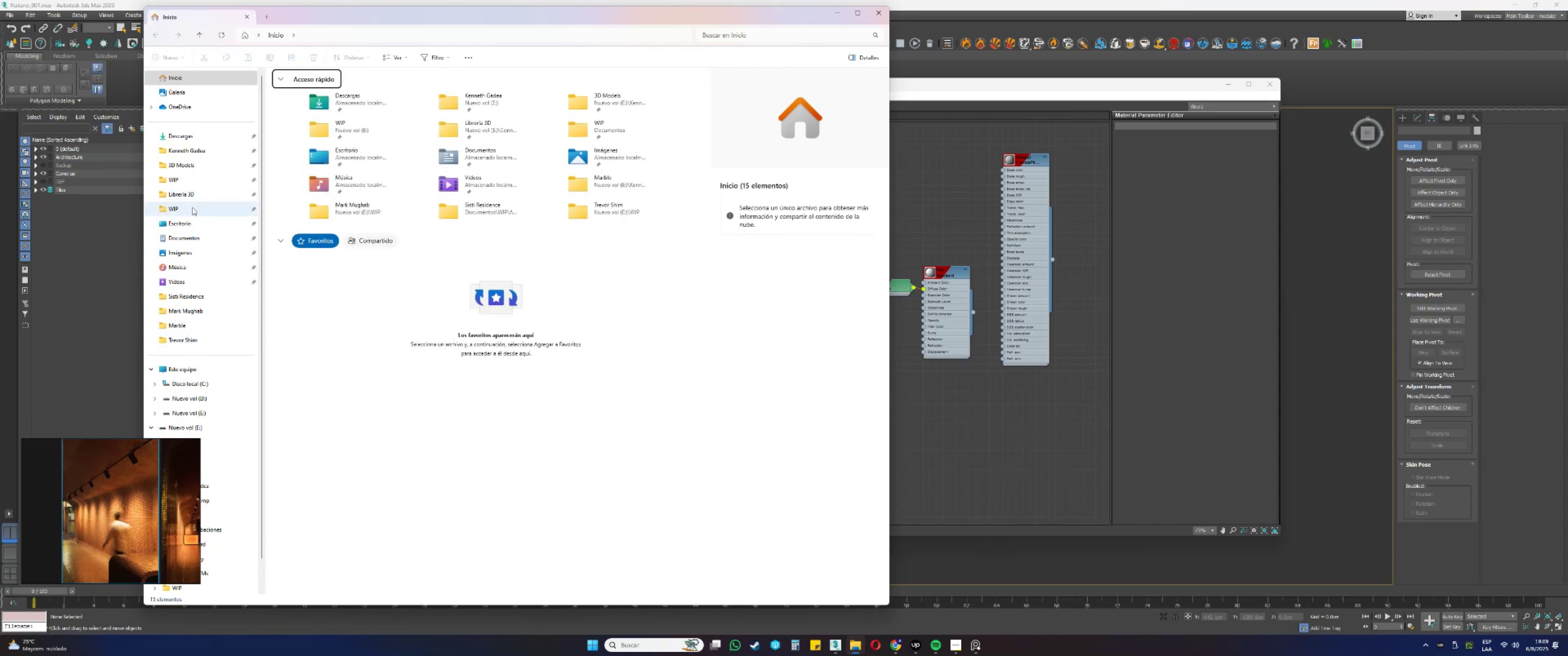 
left_click([200, 384])
 